 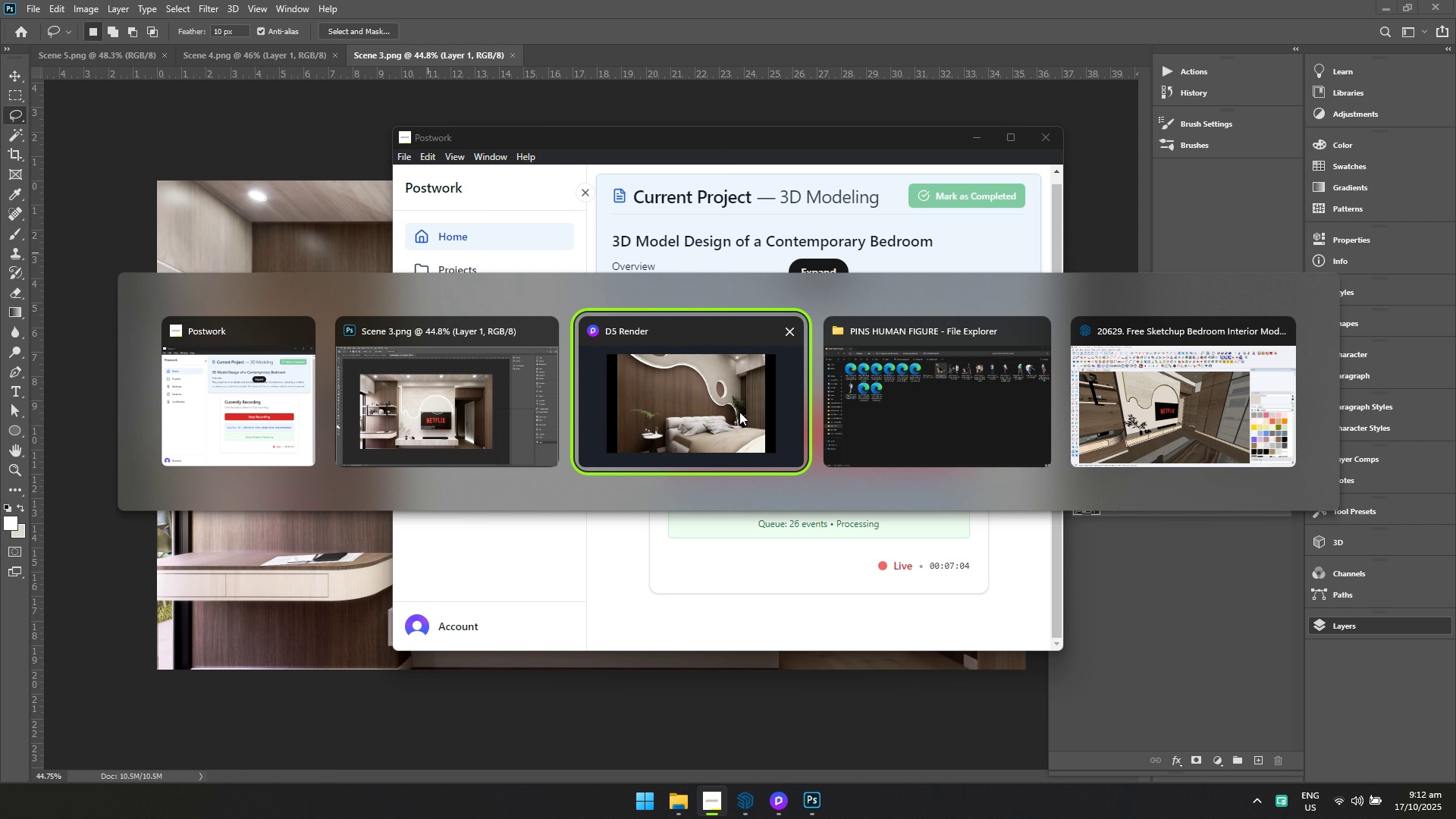 
key(Alt+Tab)
 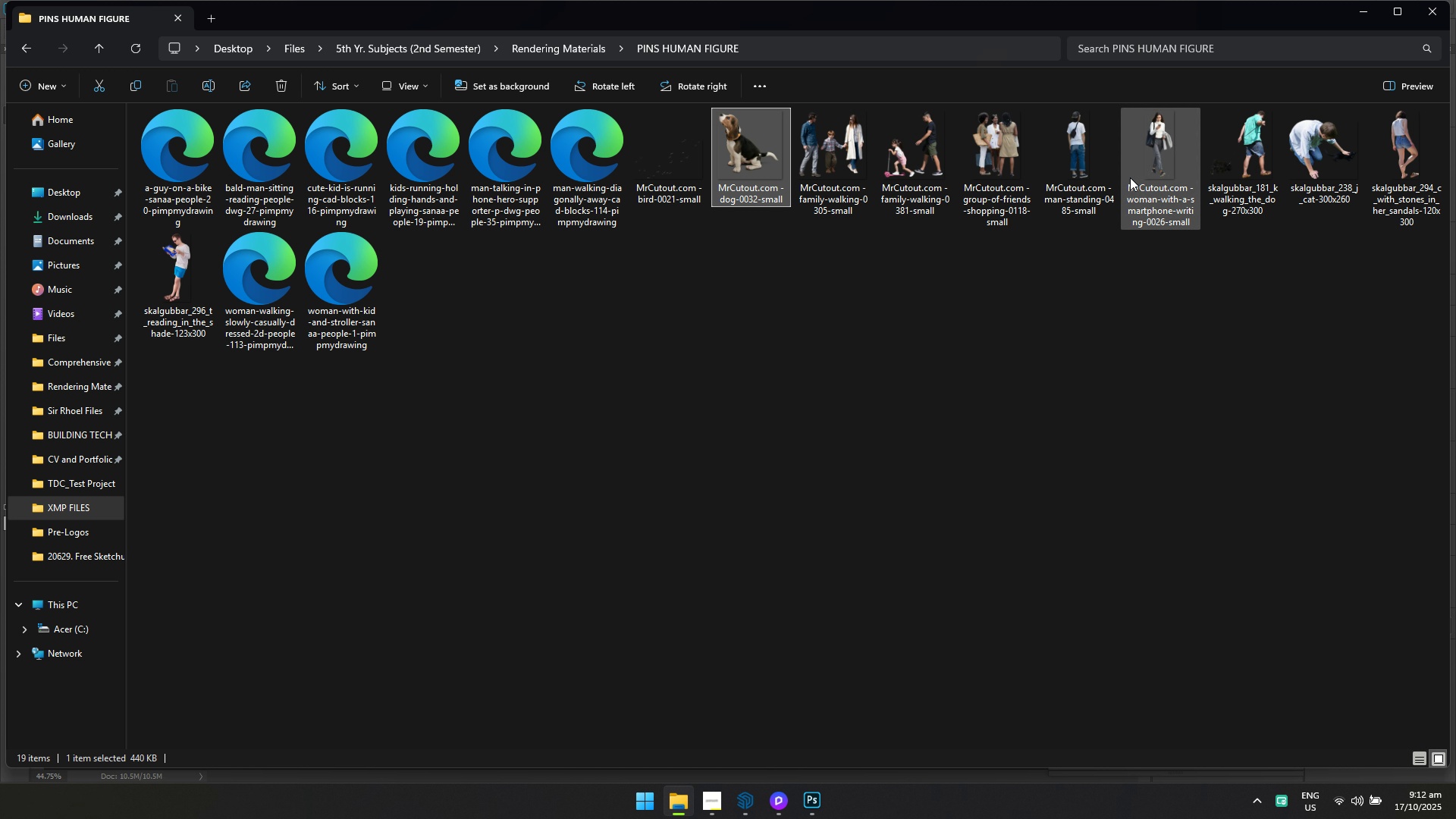 
left_click_drag(start_coordinate=[1155, 165], to_coordinate=[834, 642])
 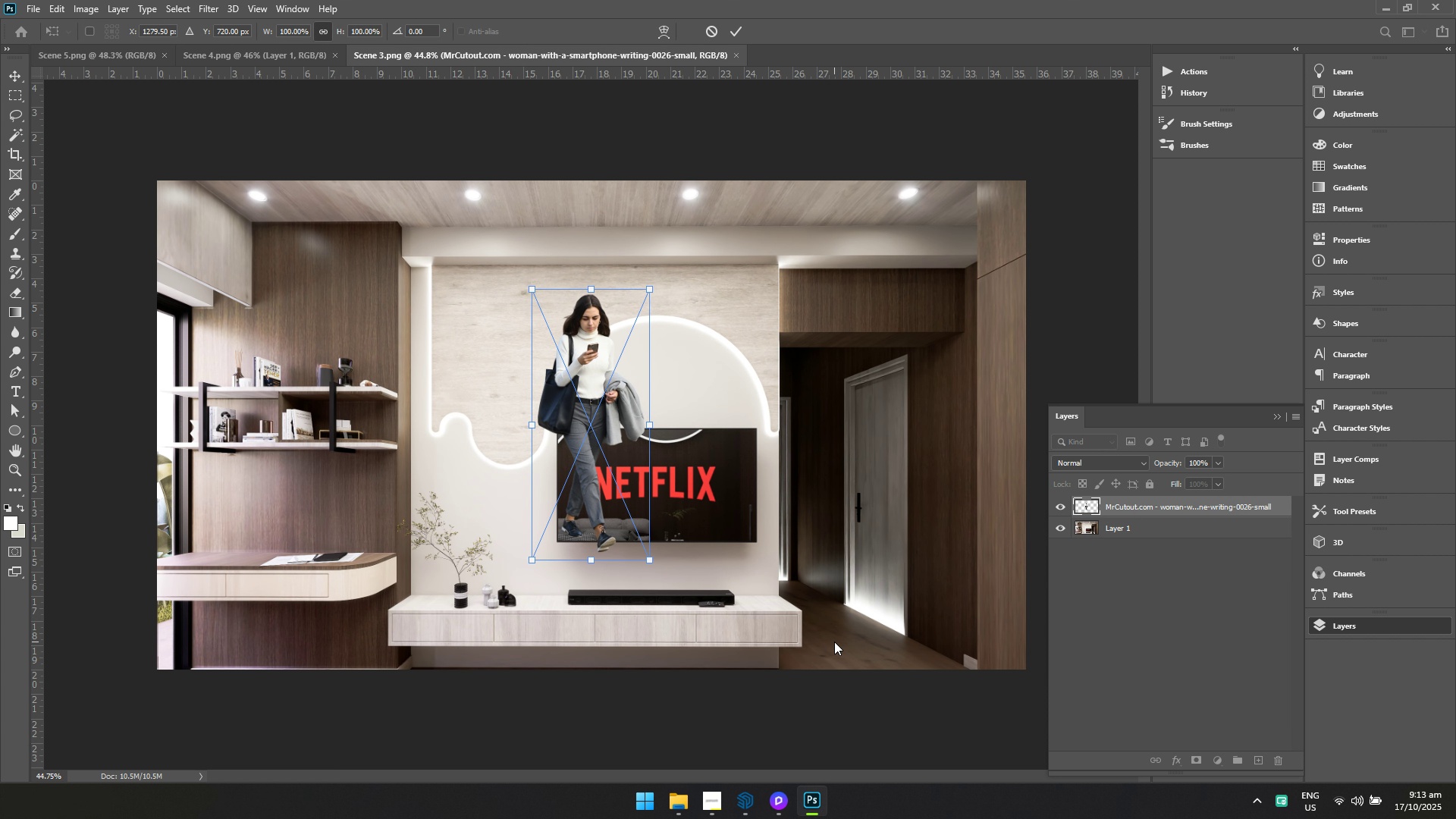 
wait(5.87)
 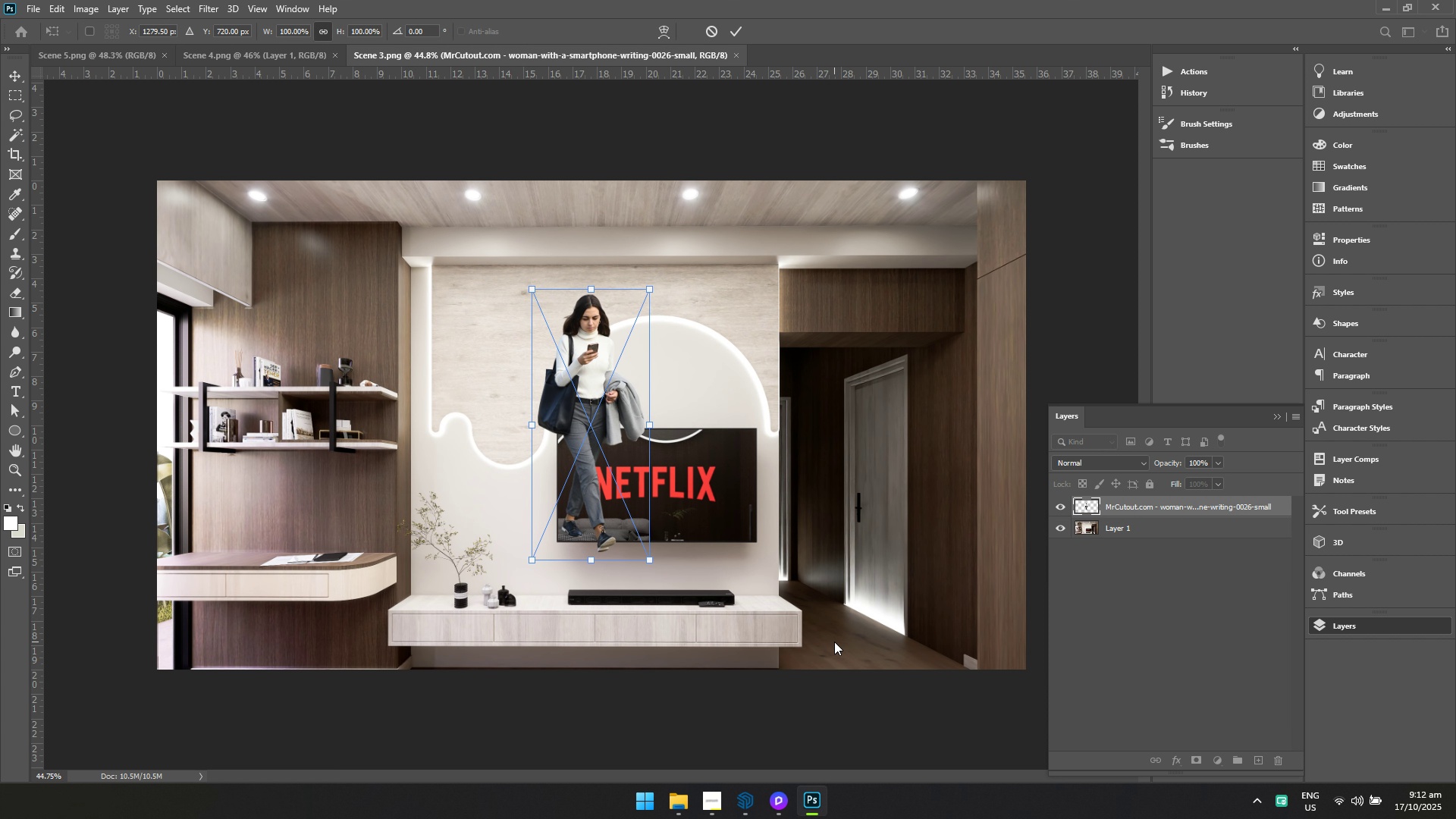 
key(Delete)
 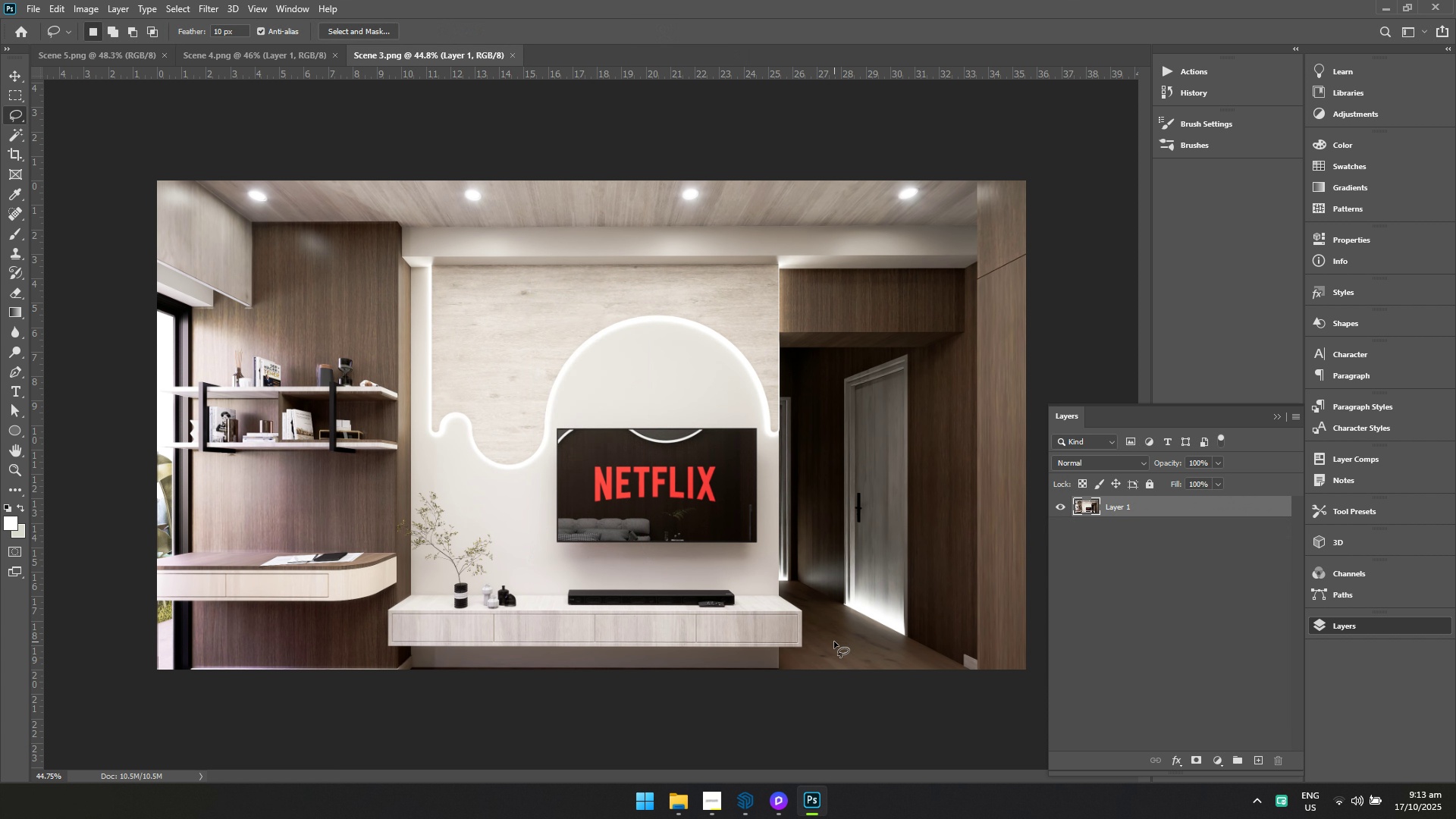 
key(N)
 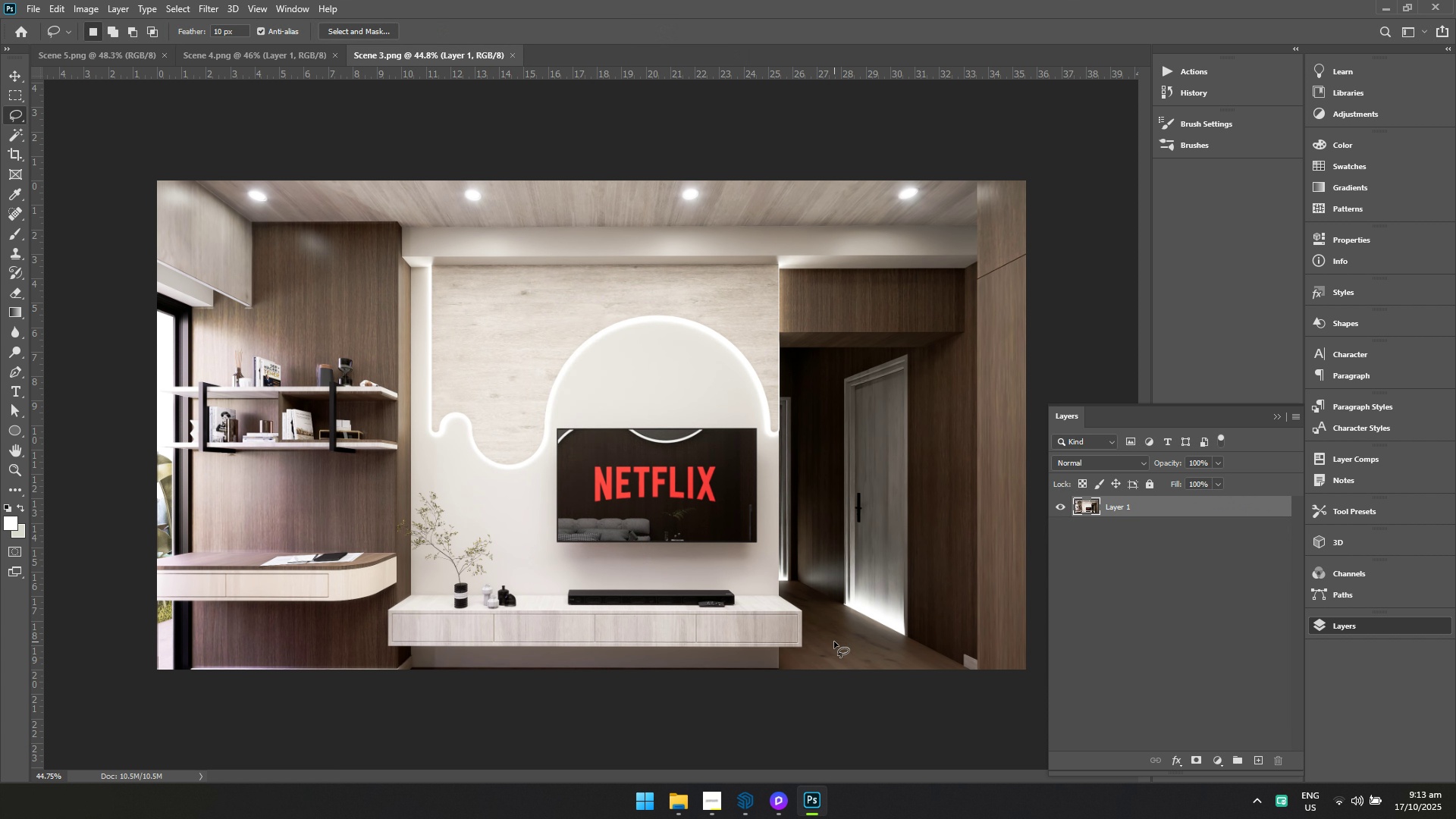 
key(Alt+AltLeft)
 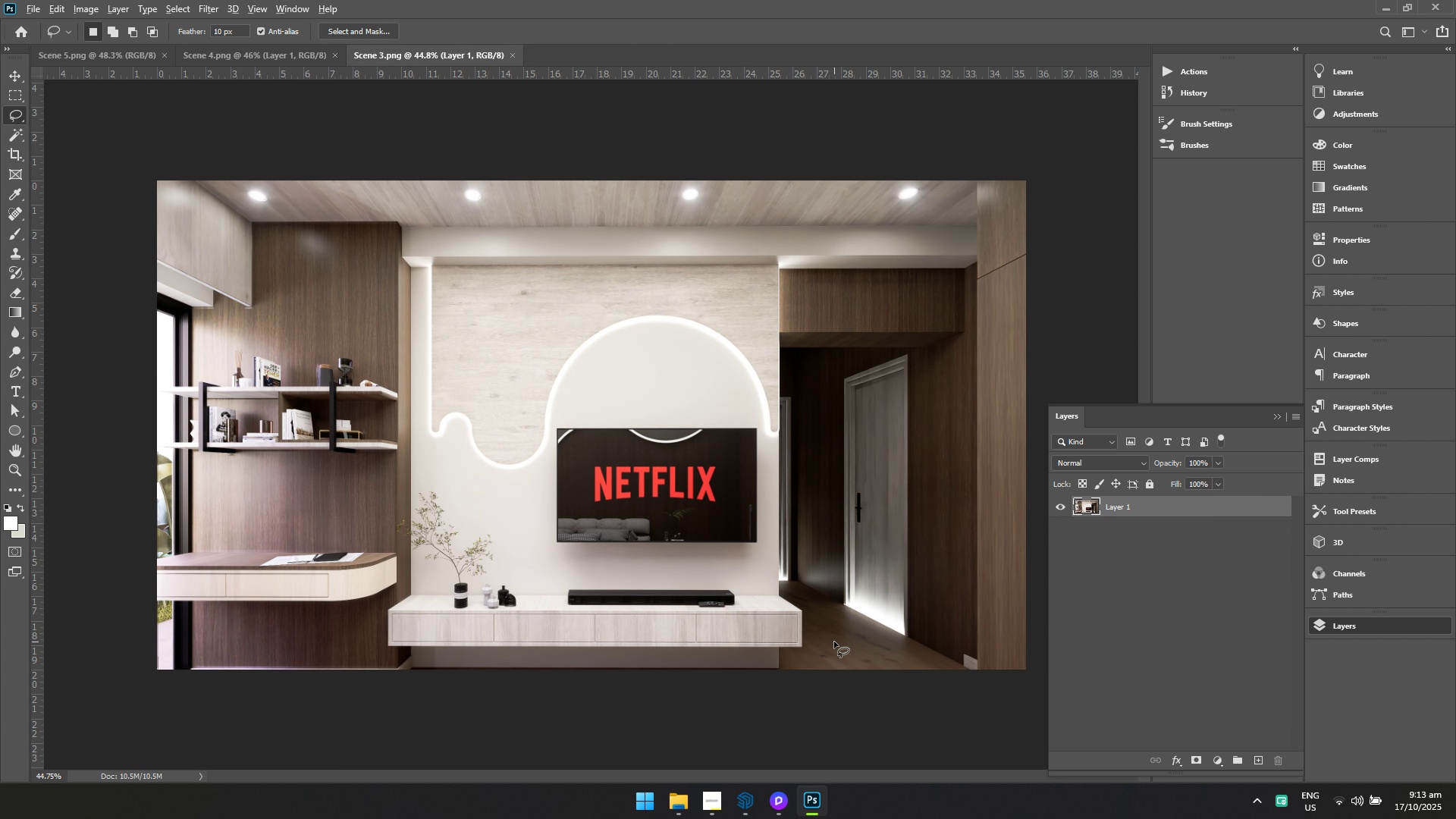 
key(Alt+Tab)
 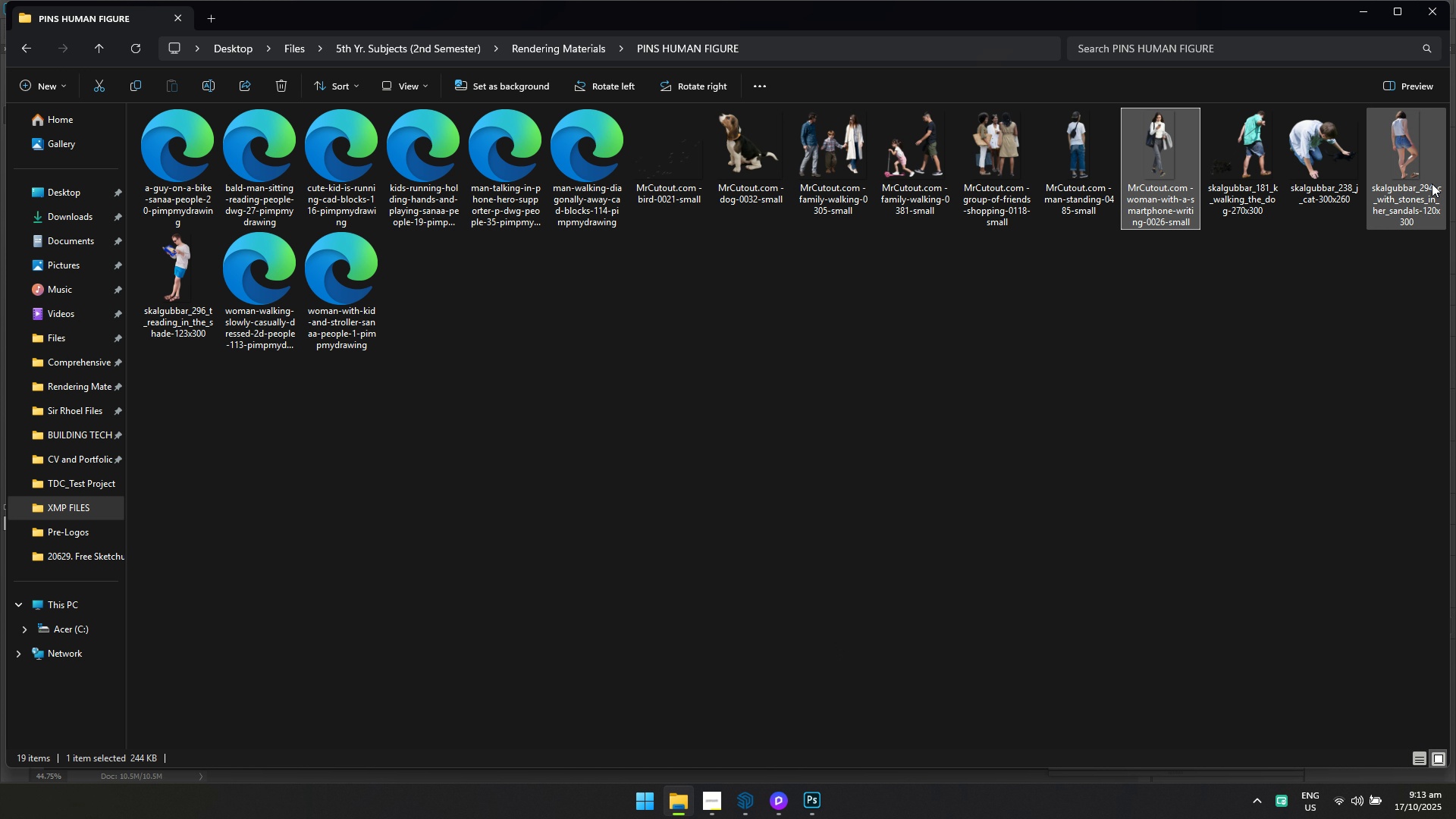 
left_click_drag(start_coordinate=[1426, 149], to_coordinate=[1197, 469])
 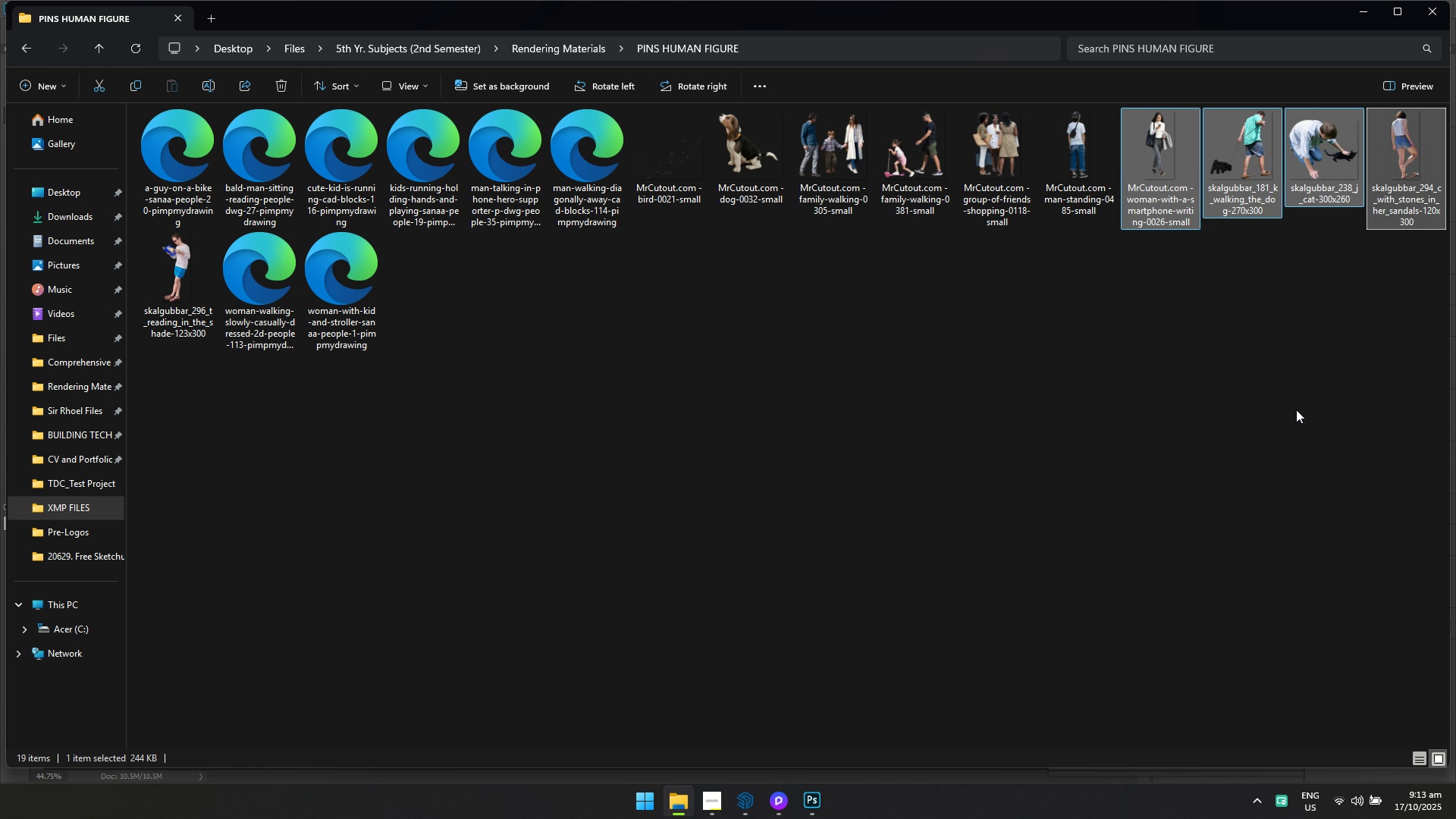 
left_click_drag(start_coordinate=[1296, 410], to_coordinate=[1304, 406])
 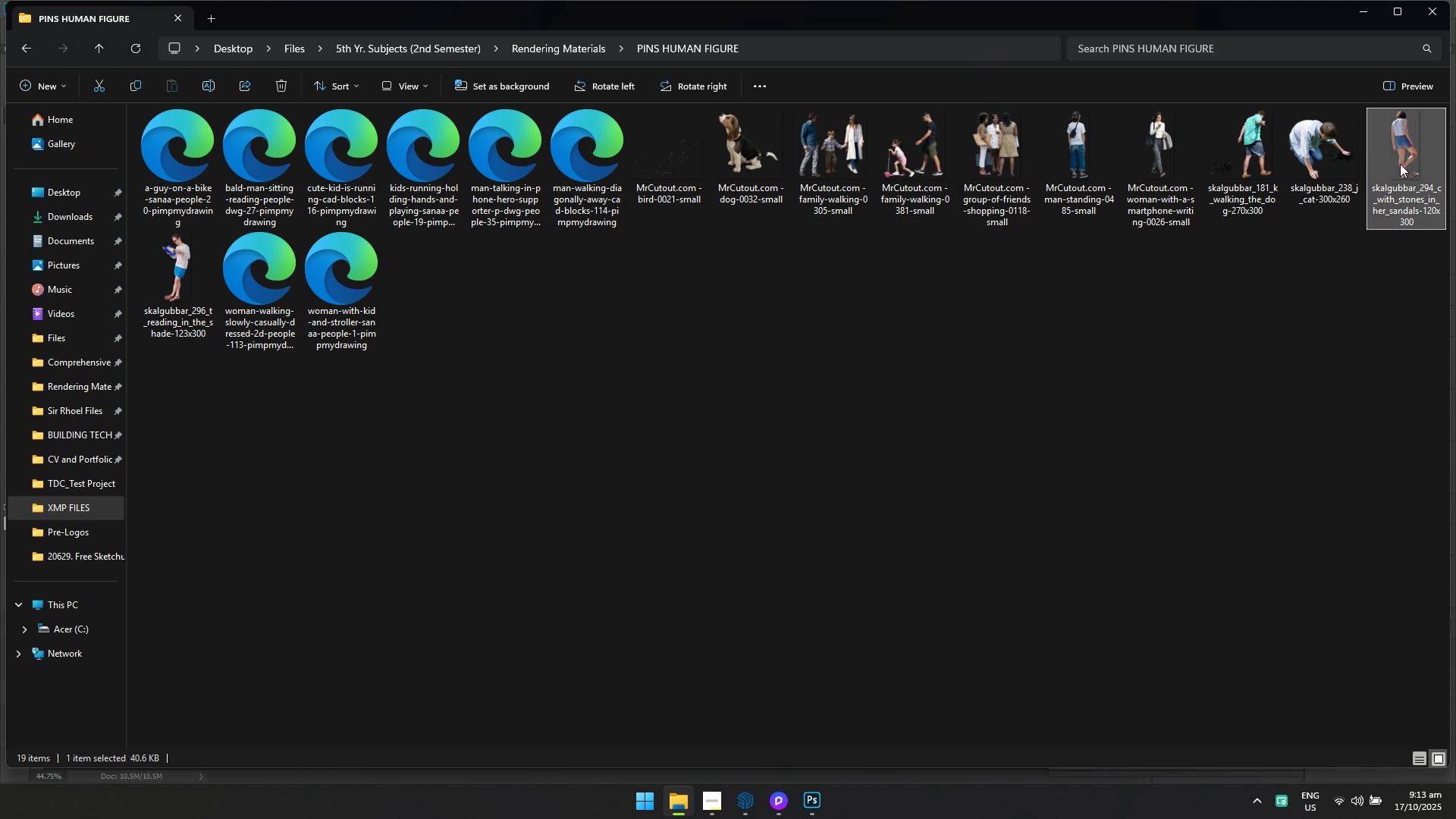 
double_click([1400, 164])
 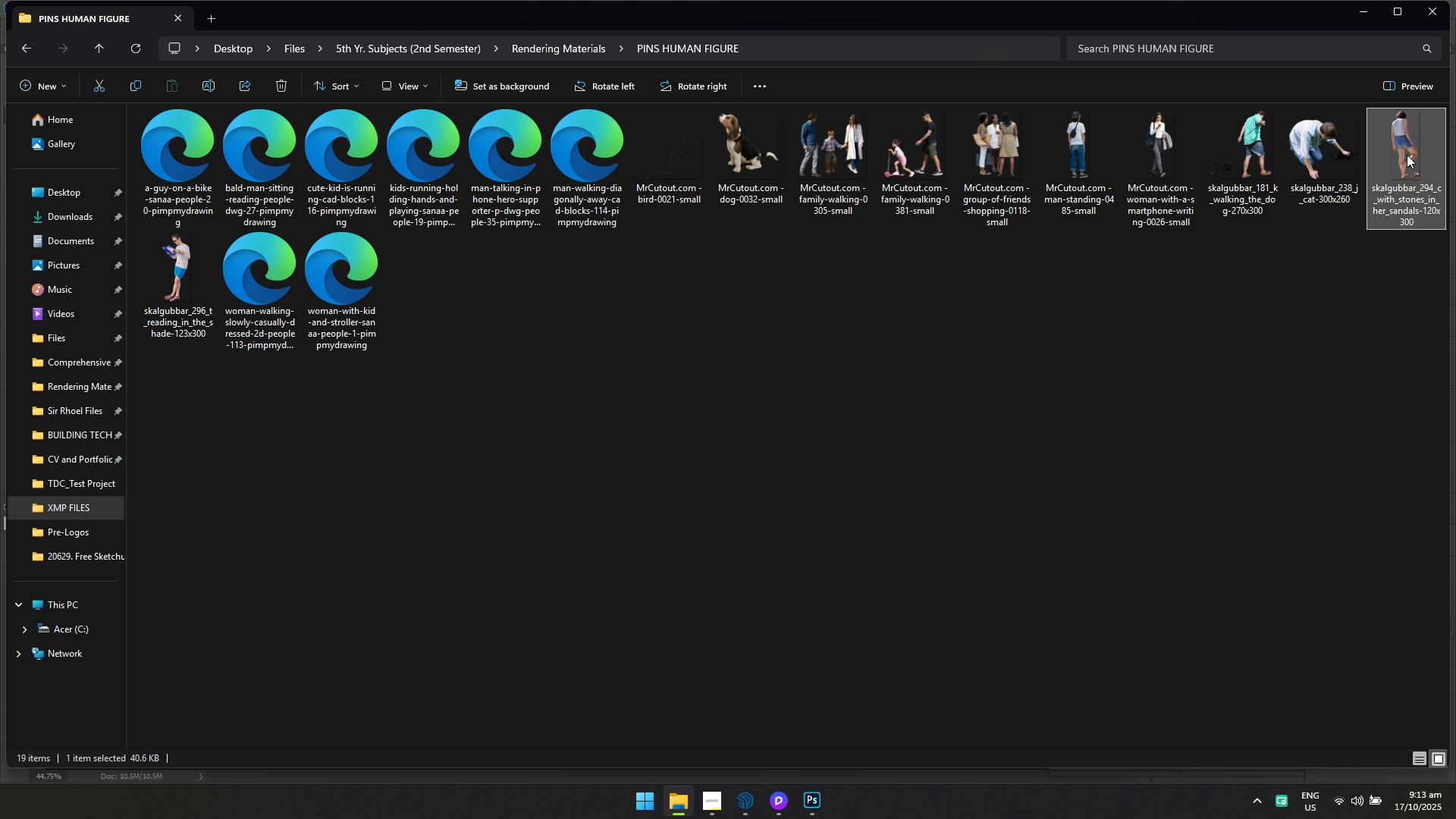 
left_click_drag(start_coordinate=[1407, 155], to_coordinate=[869, 621])
 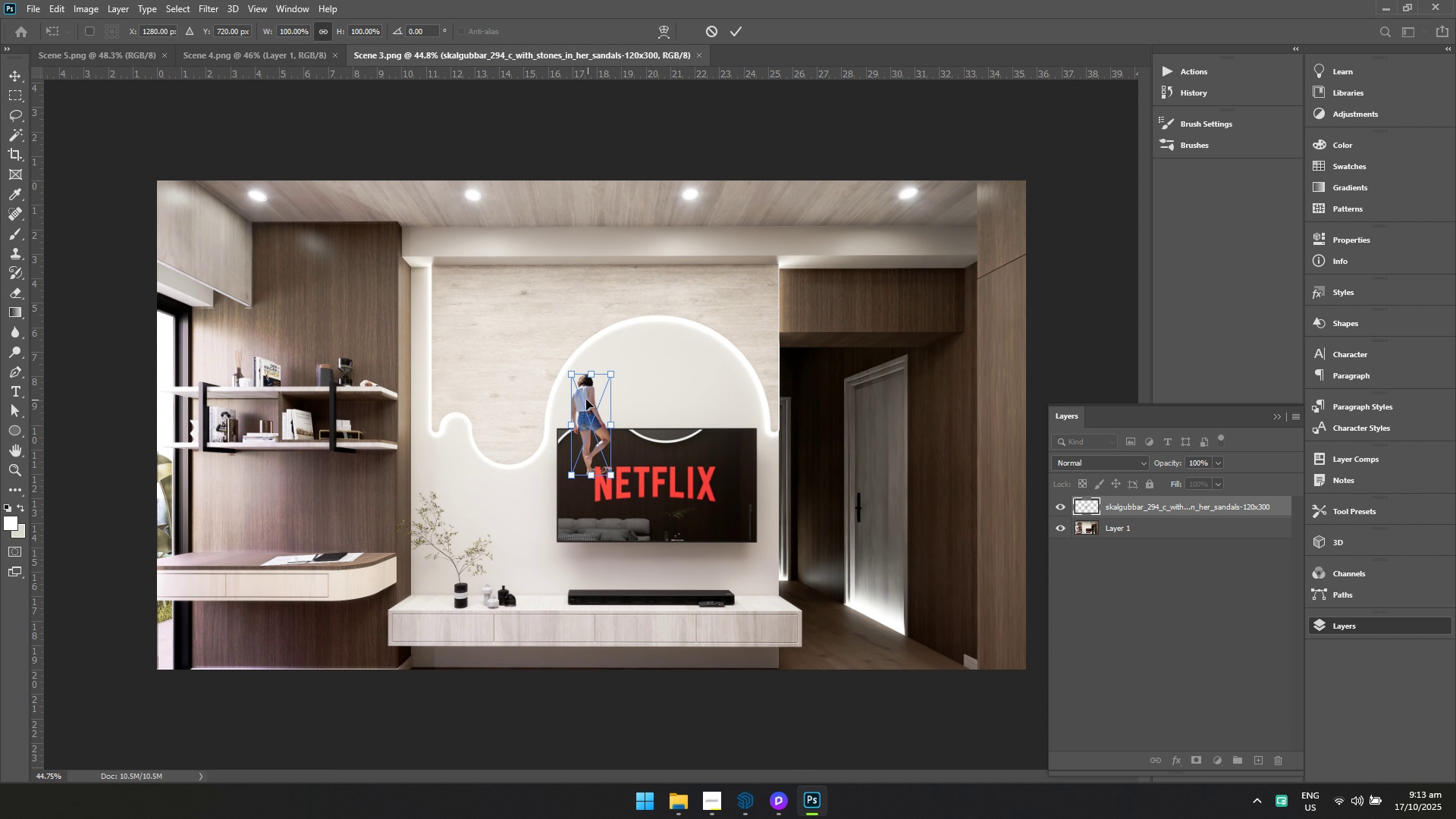 
left_click_drag(start_coordinate=[586, 401], to_coordinate=[853, 568])
 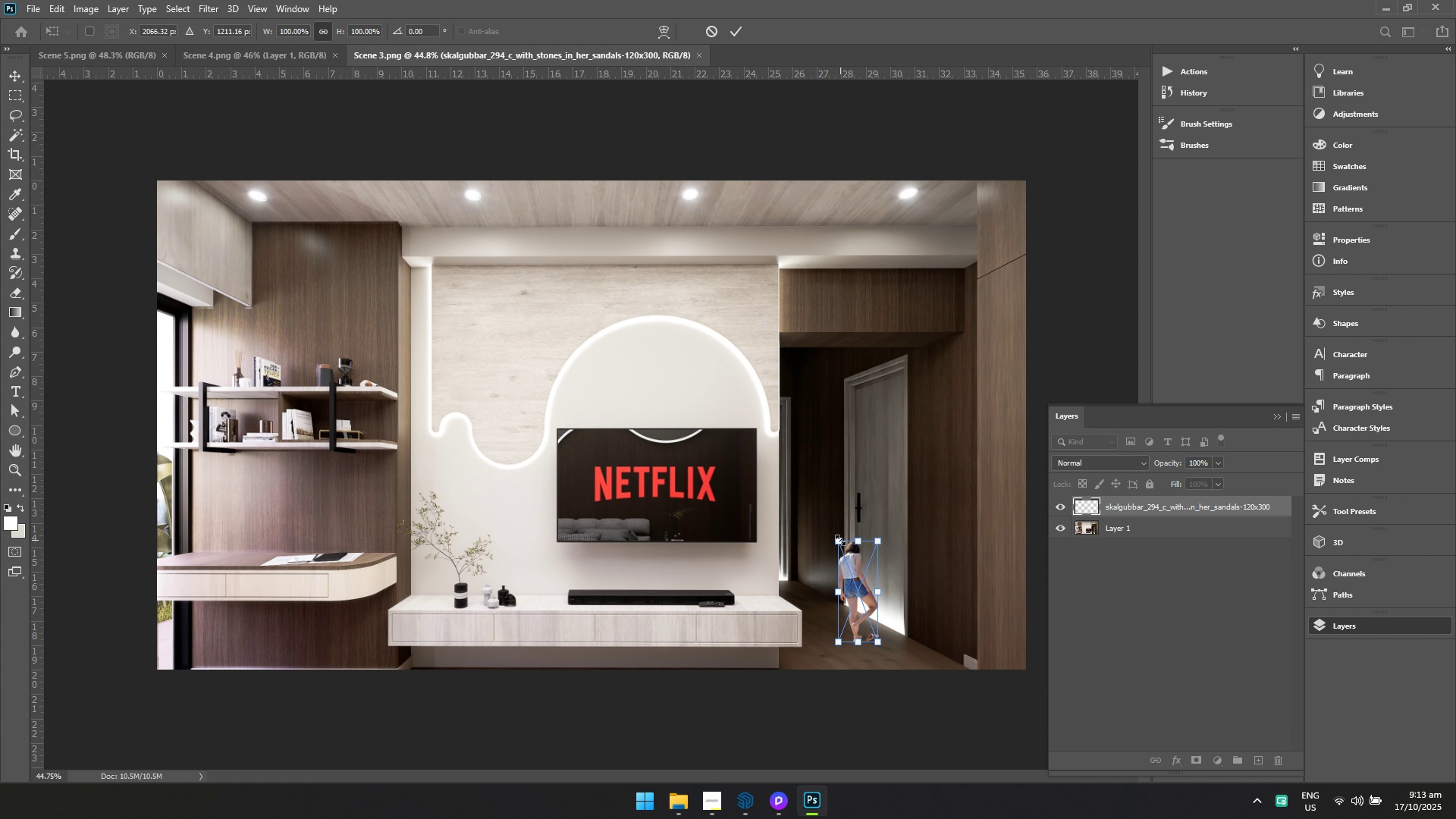 
left_click_drag(start_coordinate=[840, 540], to_coordinate=[789, 397])
 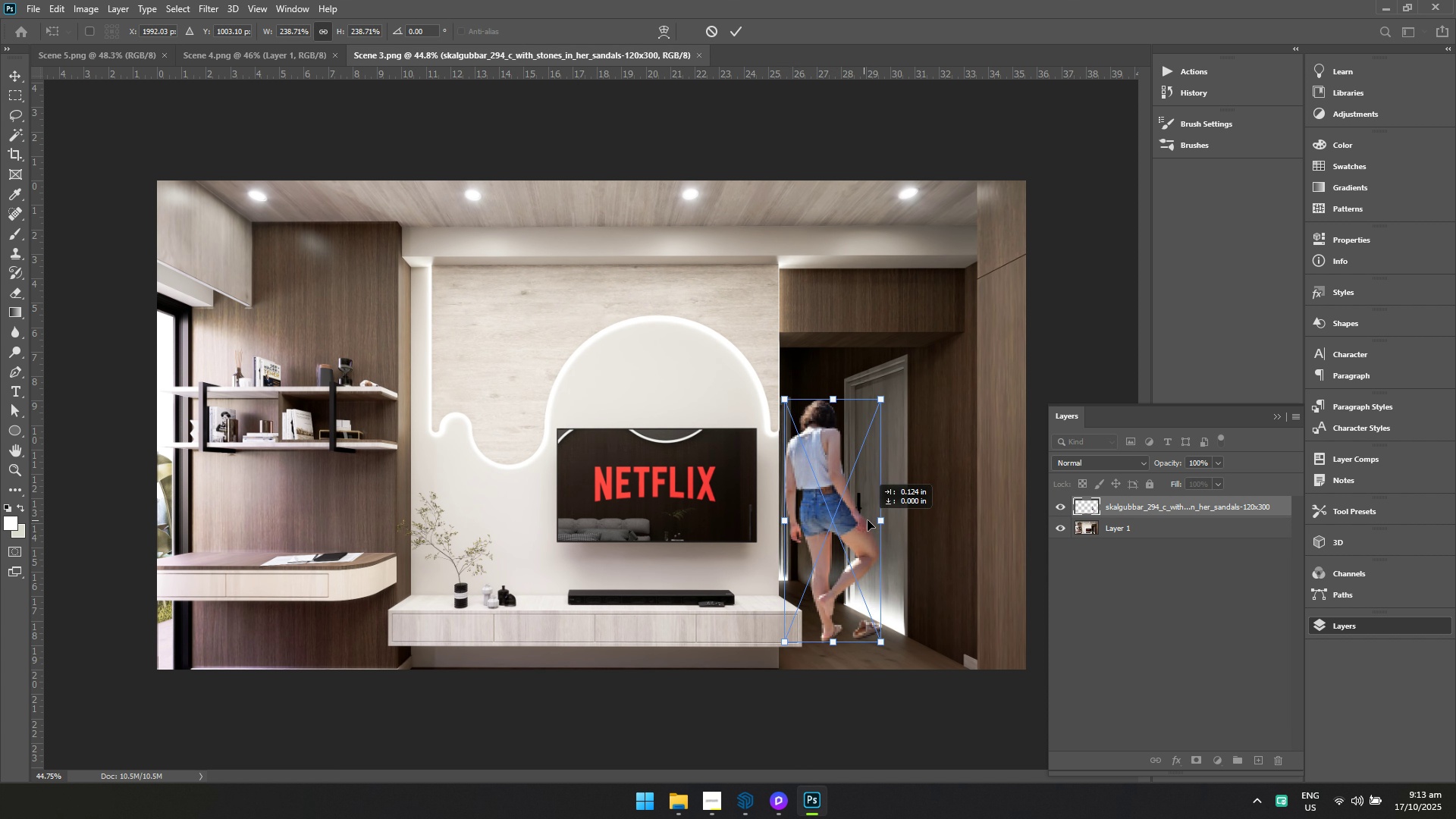 
left_click_drag(start_coordinate=[862, 520], to_coordinate=[868, 520])
 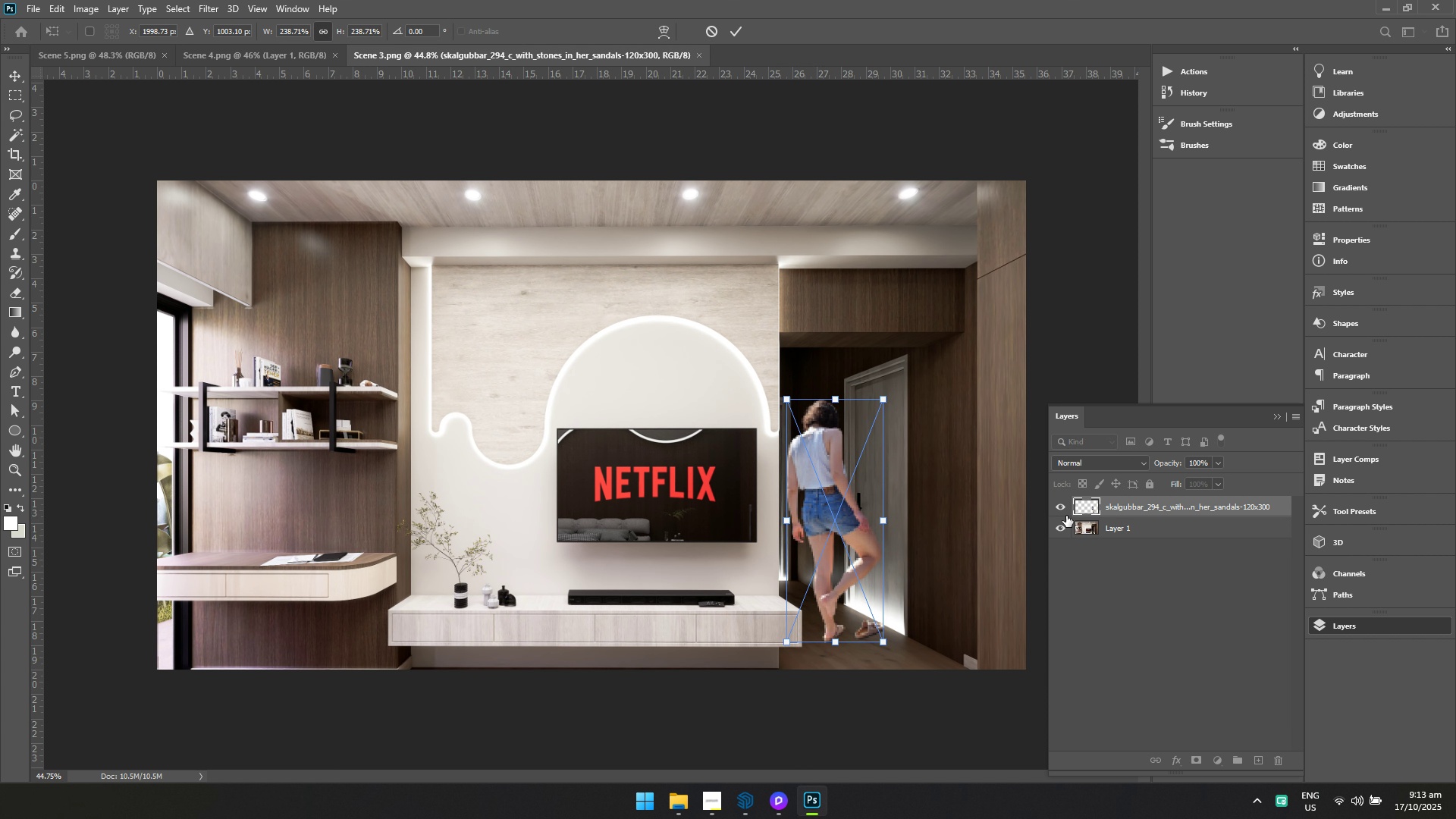 
key(Enter)
 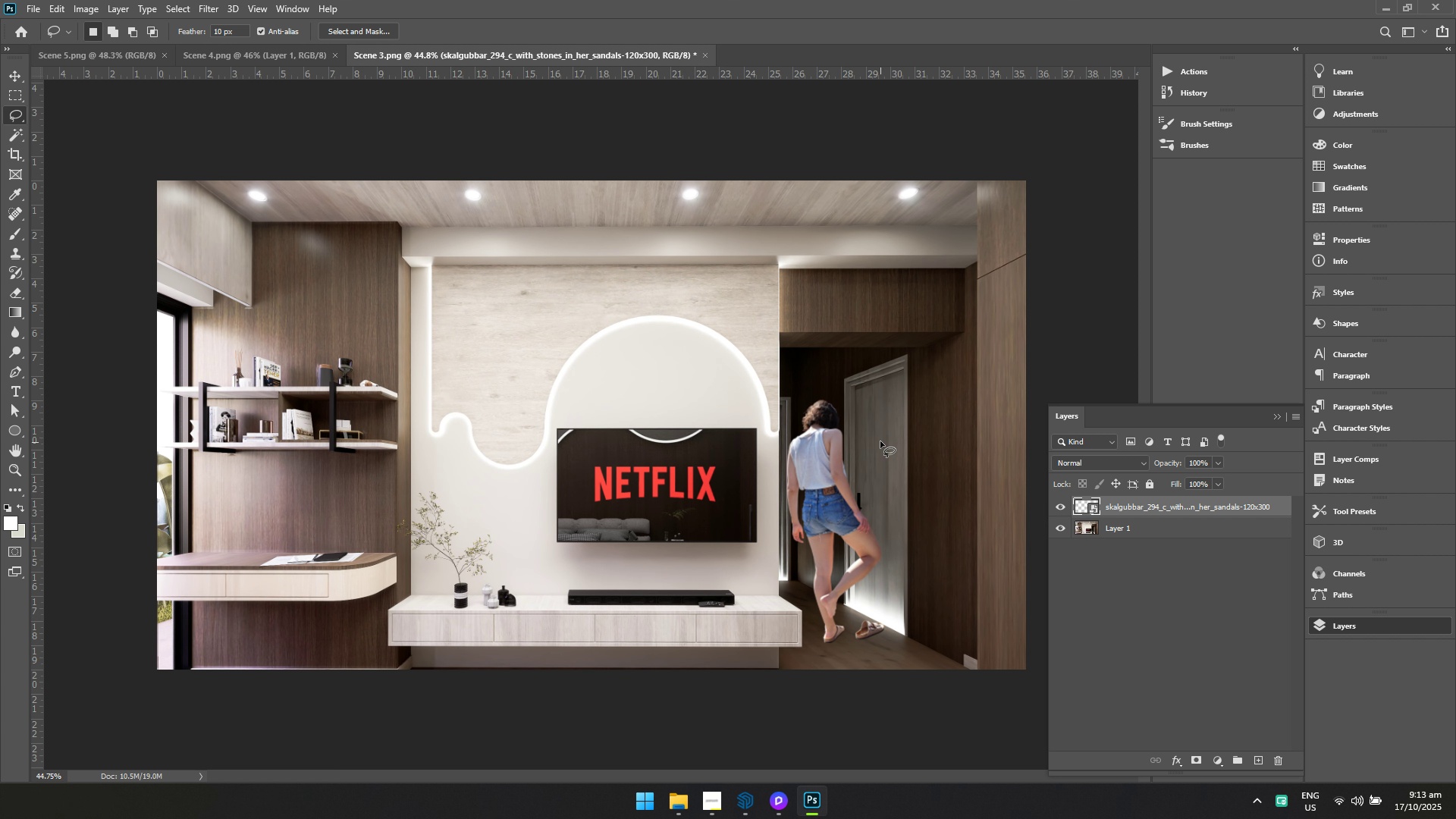 
wait(5.46)
 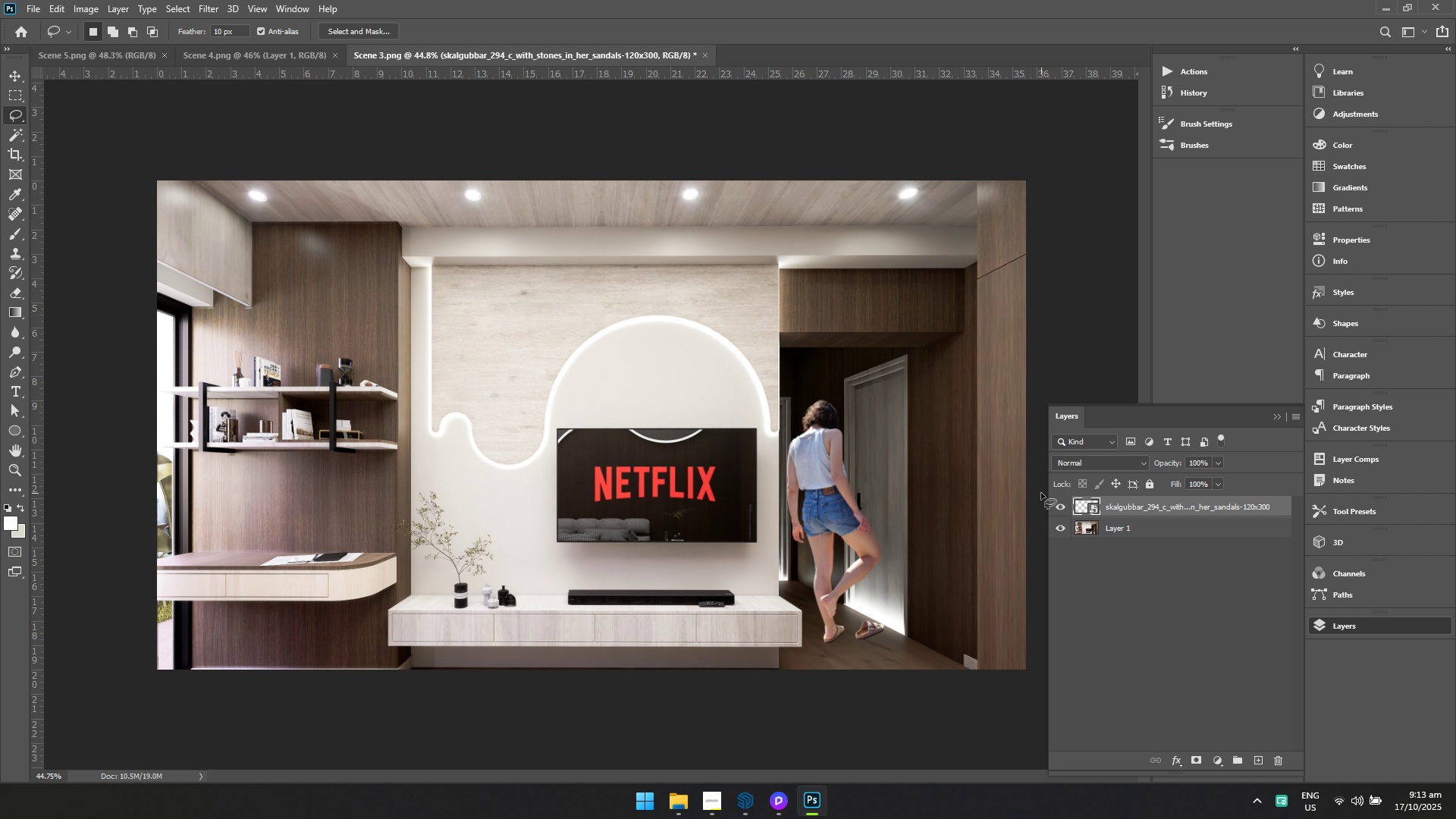 
key(Control+ControlLeft)
 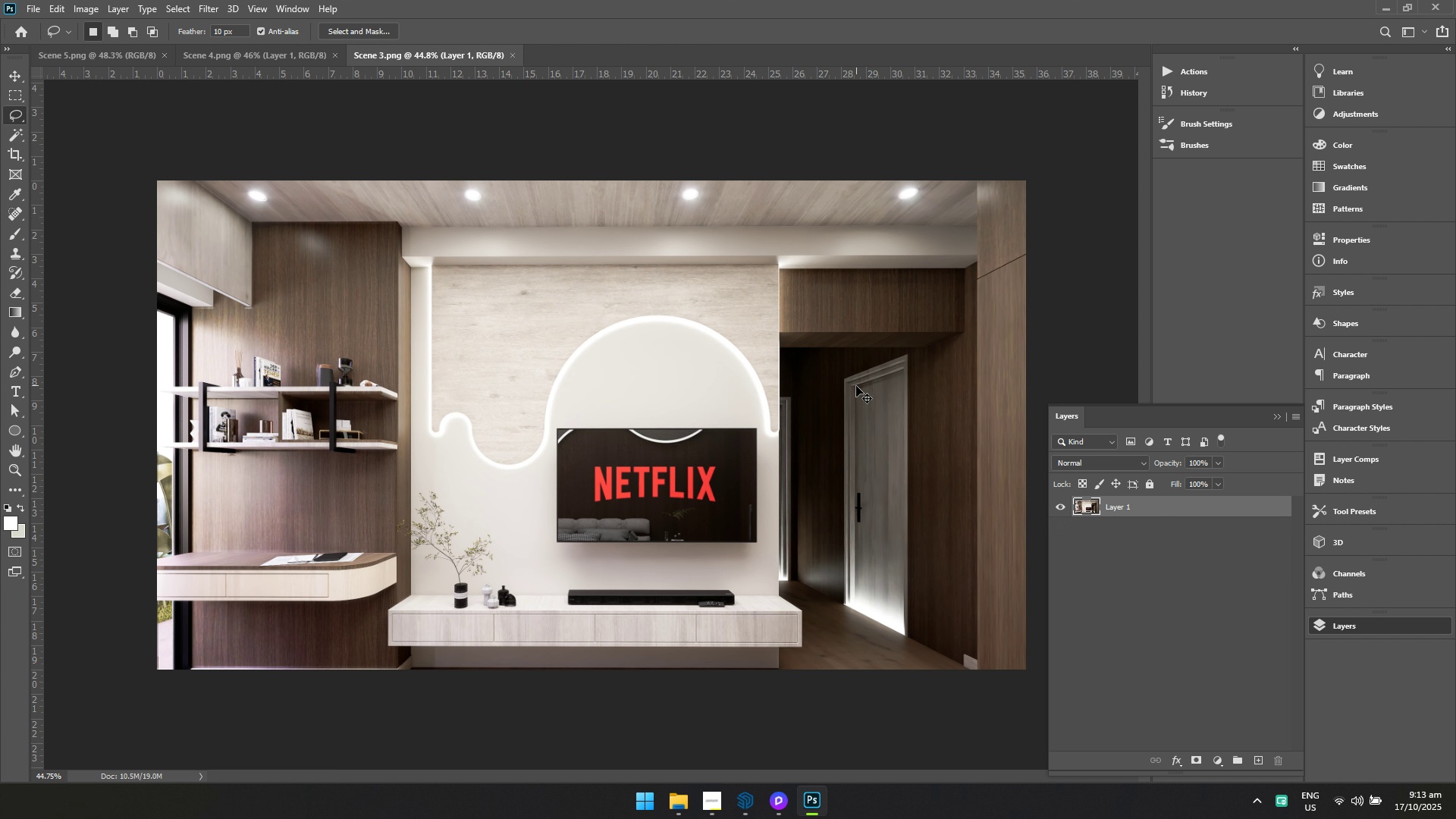 
key(Control+Z)
 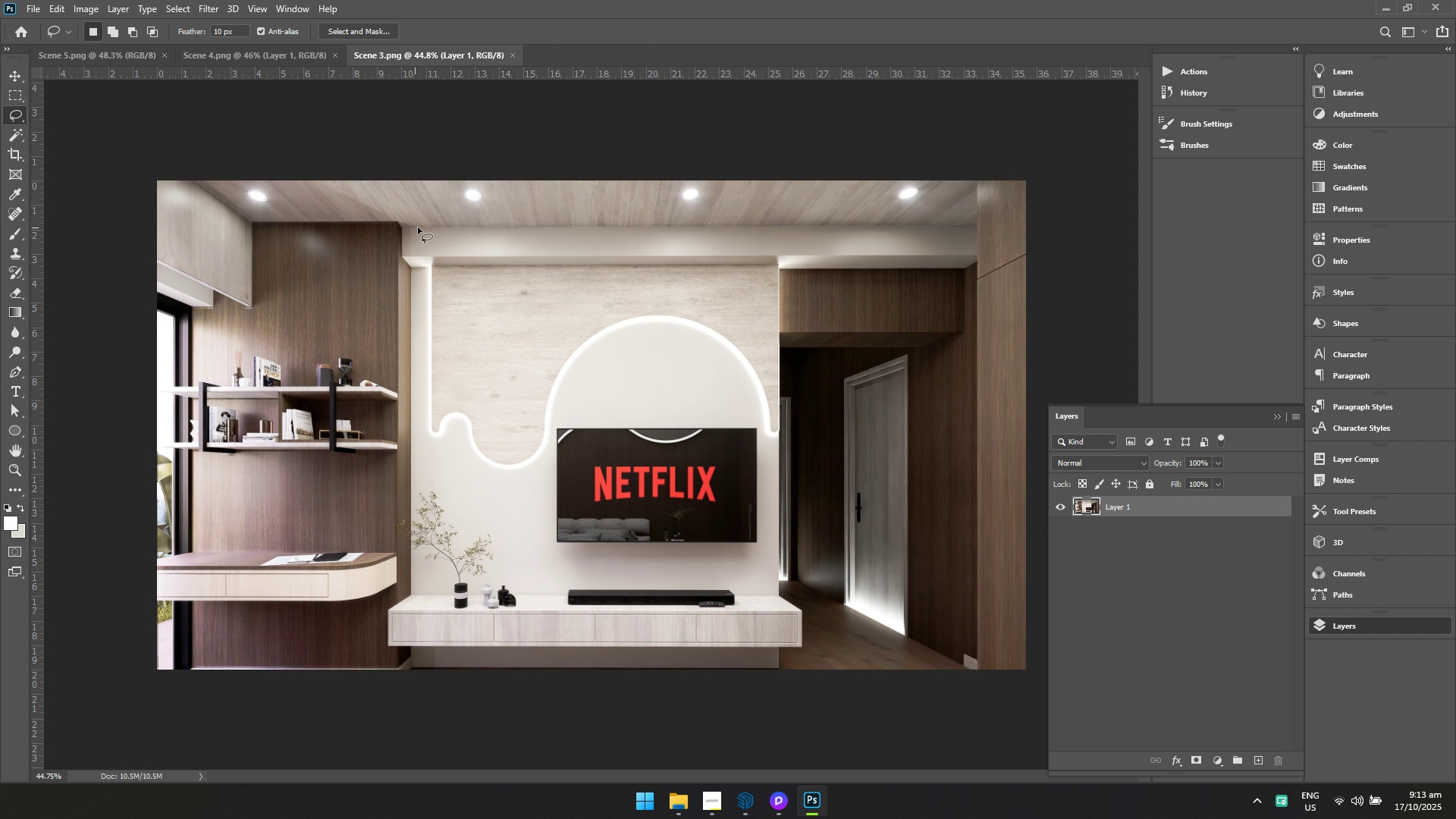 
key(Alt+AltLeft)
 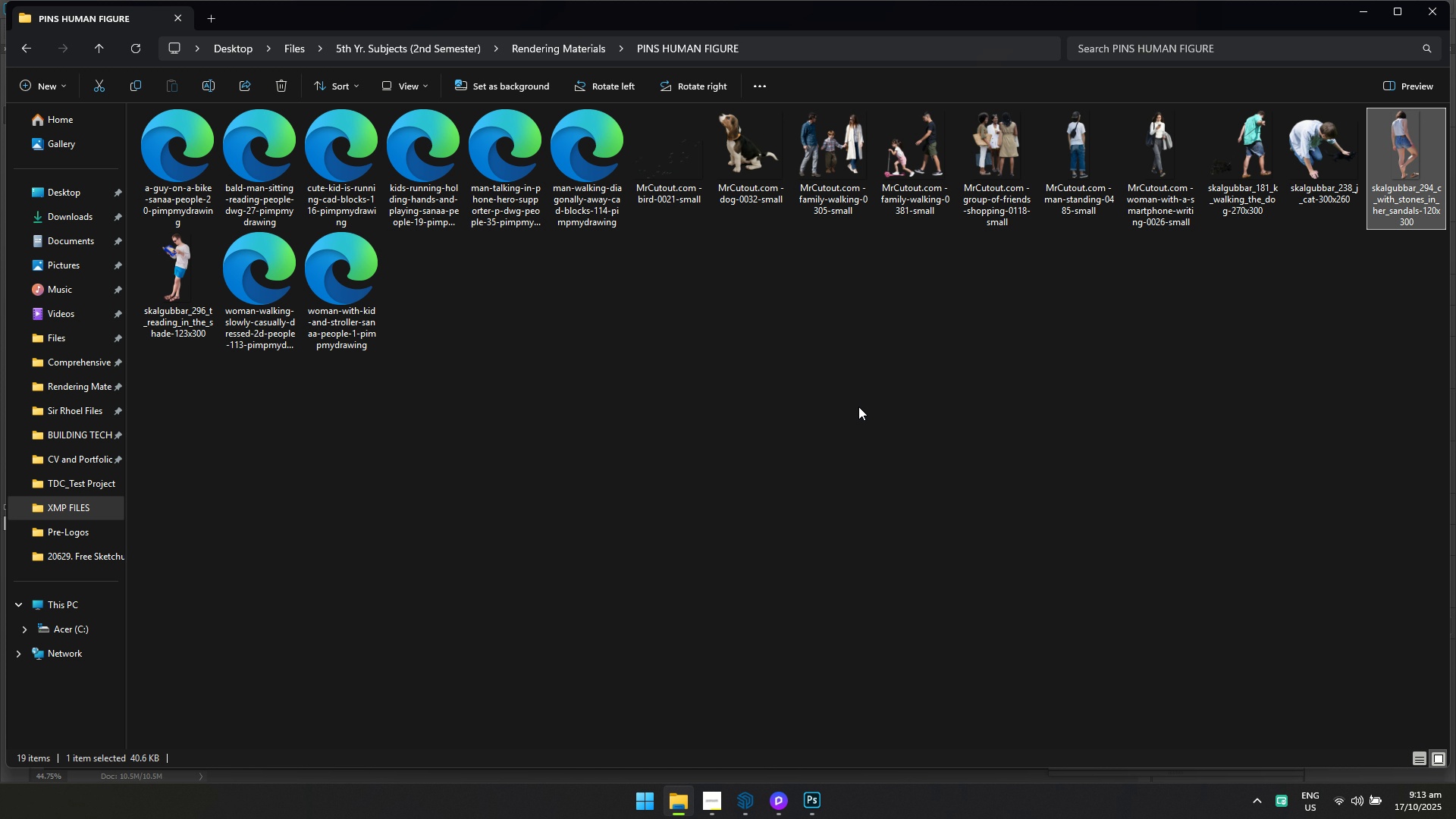 
key(Alt+Tab)
 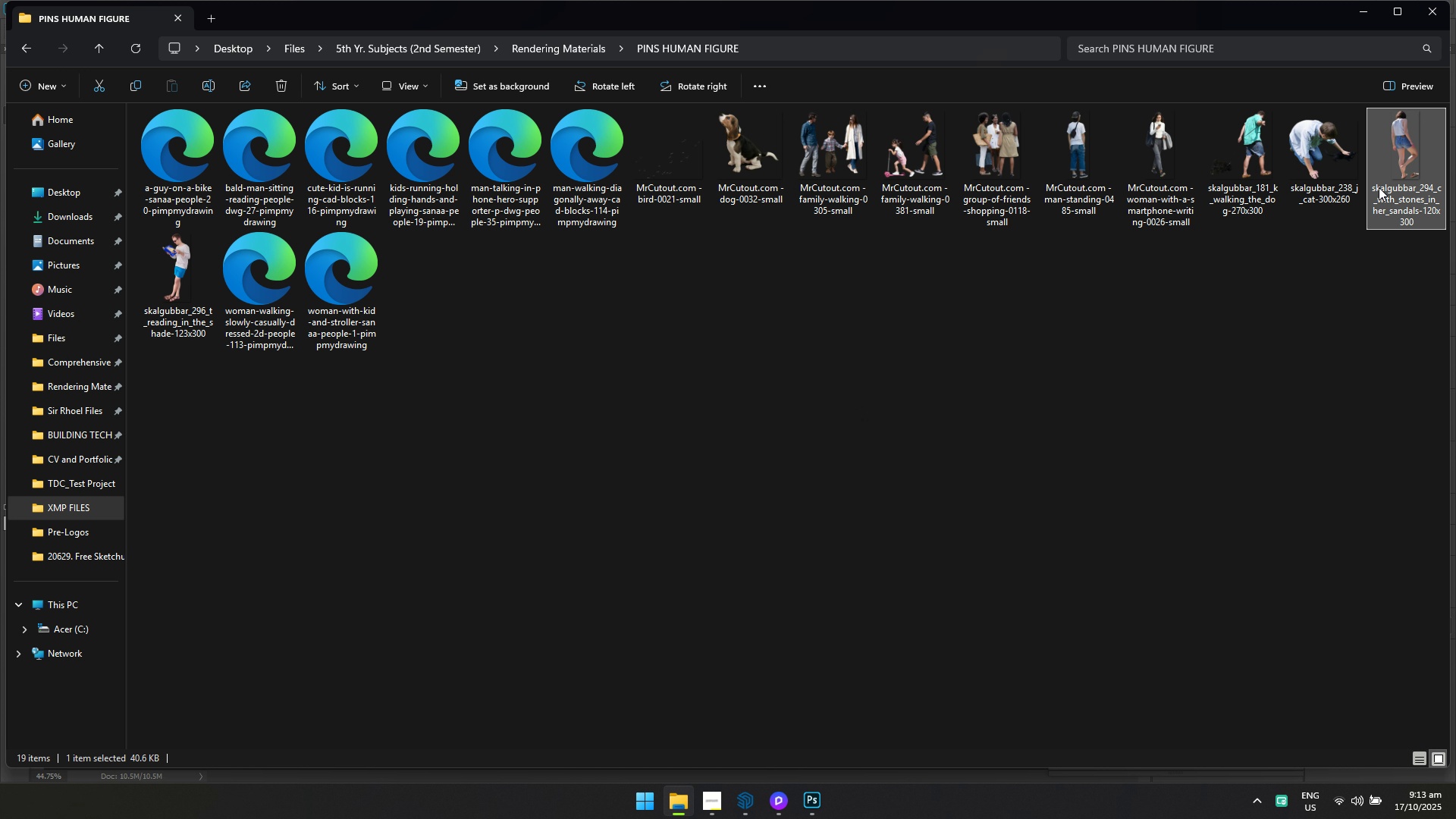 
left_click_drag(start_coordinate=[1393, 173], to_coordinate=[824, 612])
 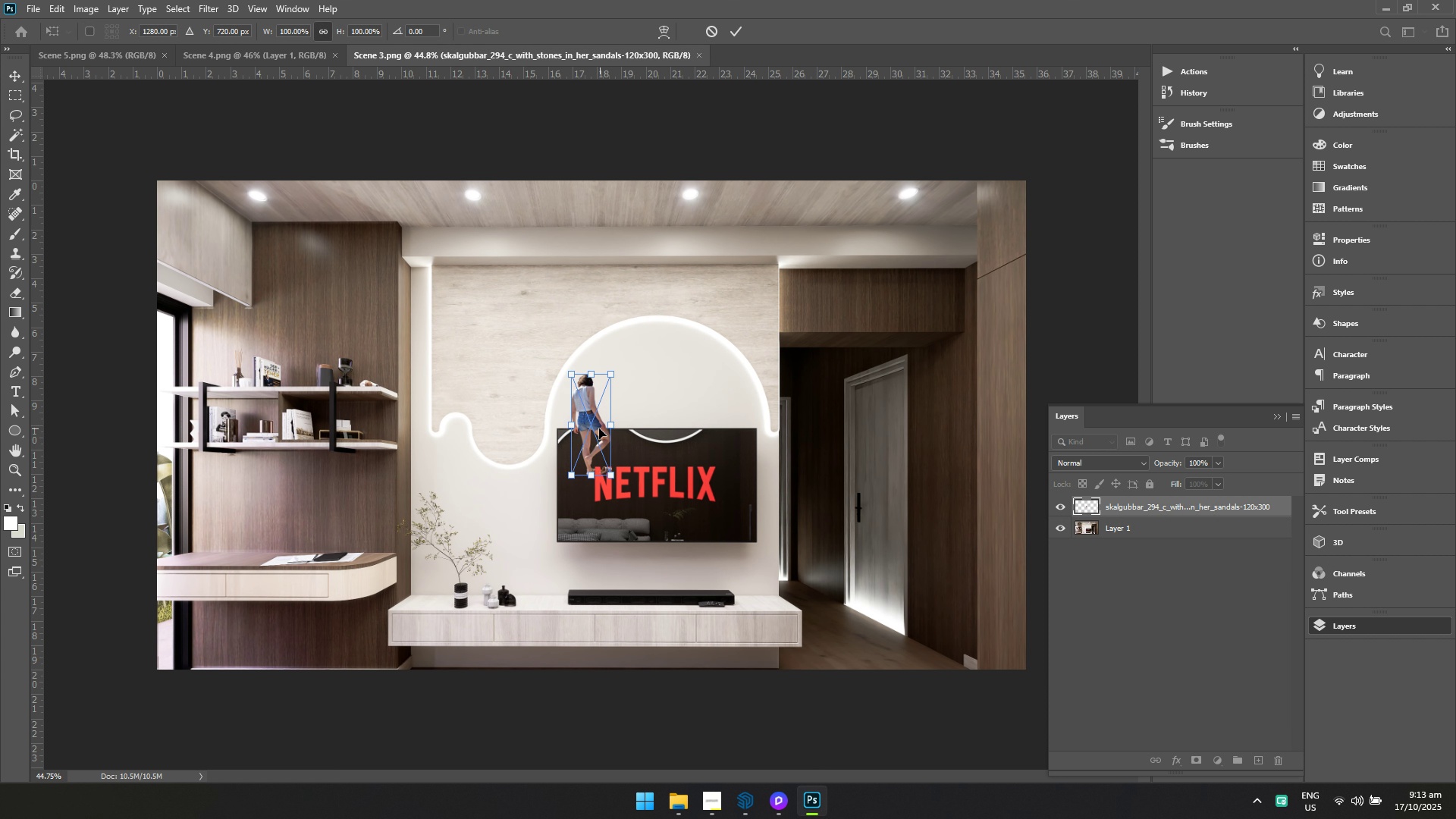 
right_click([596, 427])
 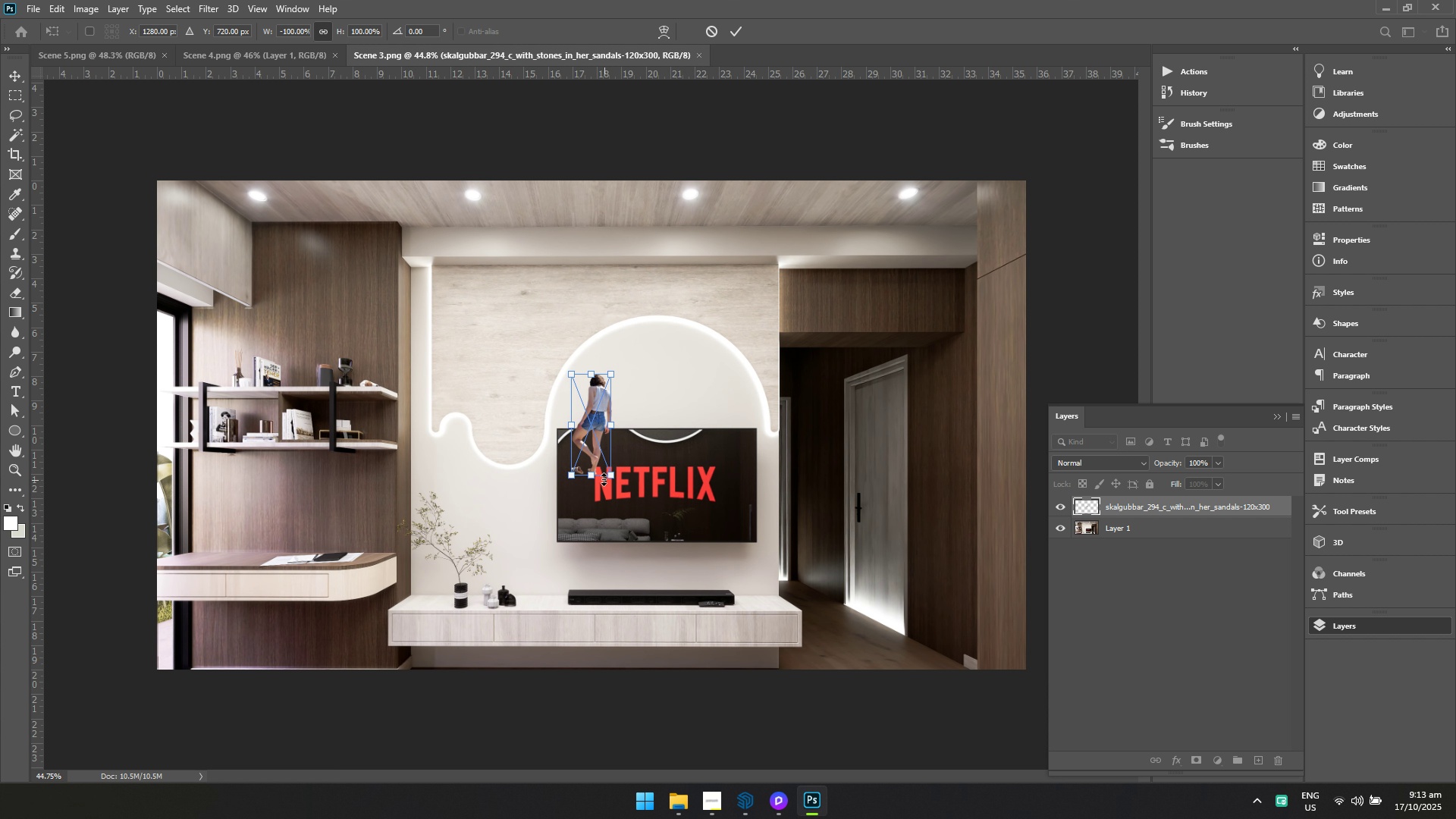 
left_click_drag(start_coordinate=[593, 438], to_coordinate=[856, 592])
 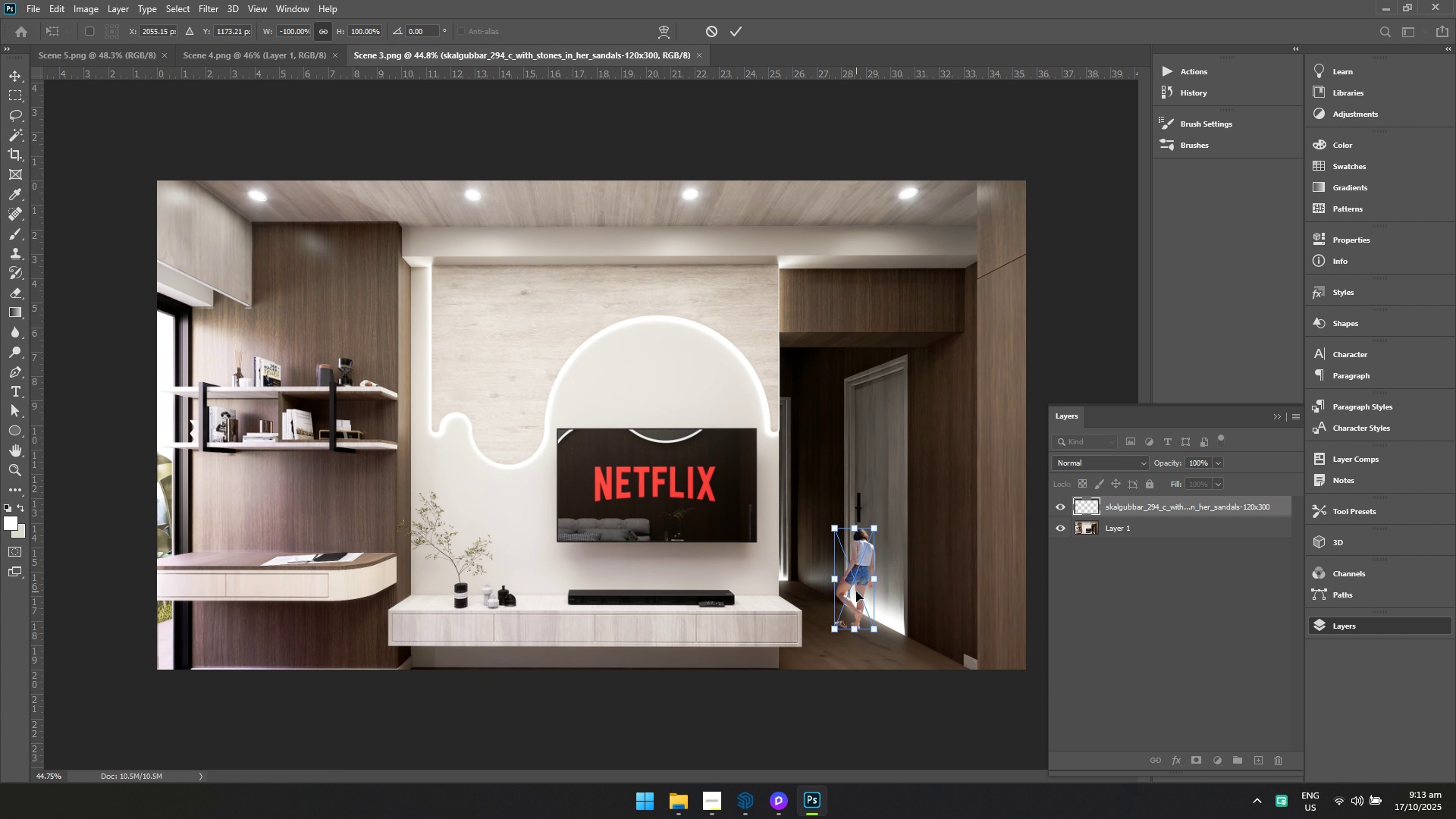 
right_click([856, 592])
 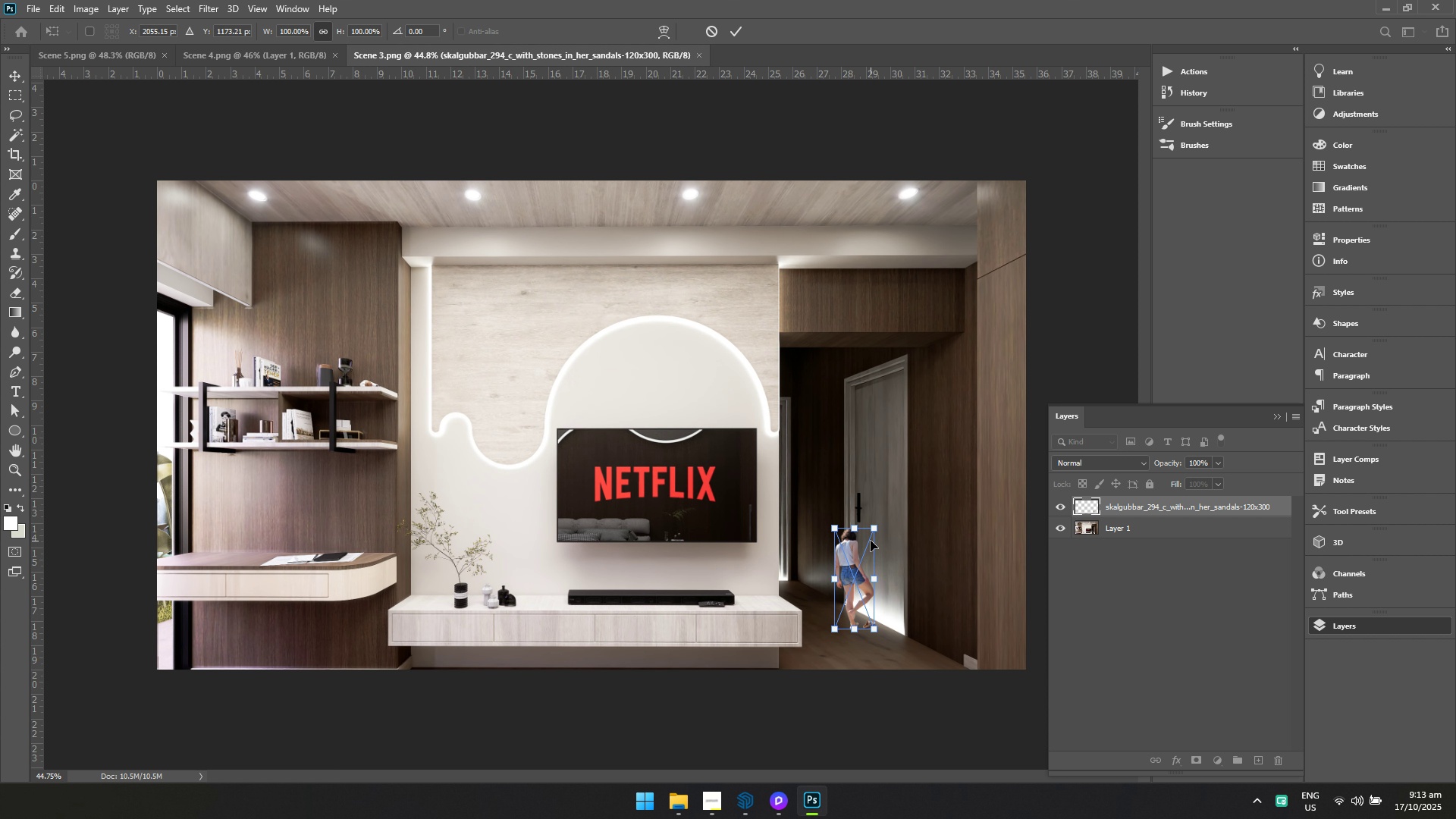 
left_click_drag(start_coordinate=[874, 529], to_coordinate=[899, 384])
 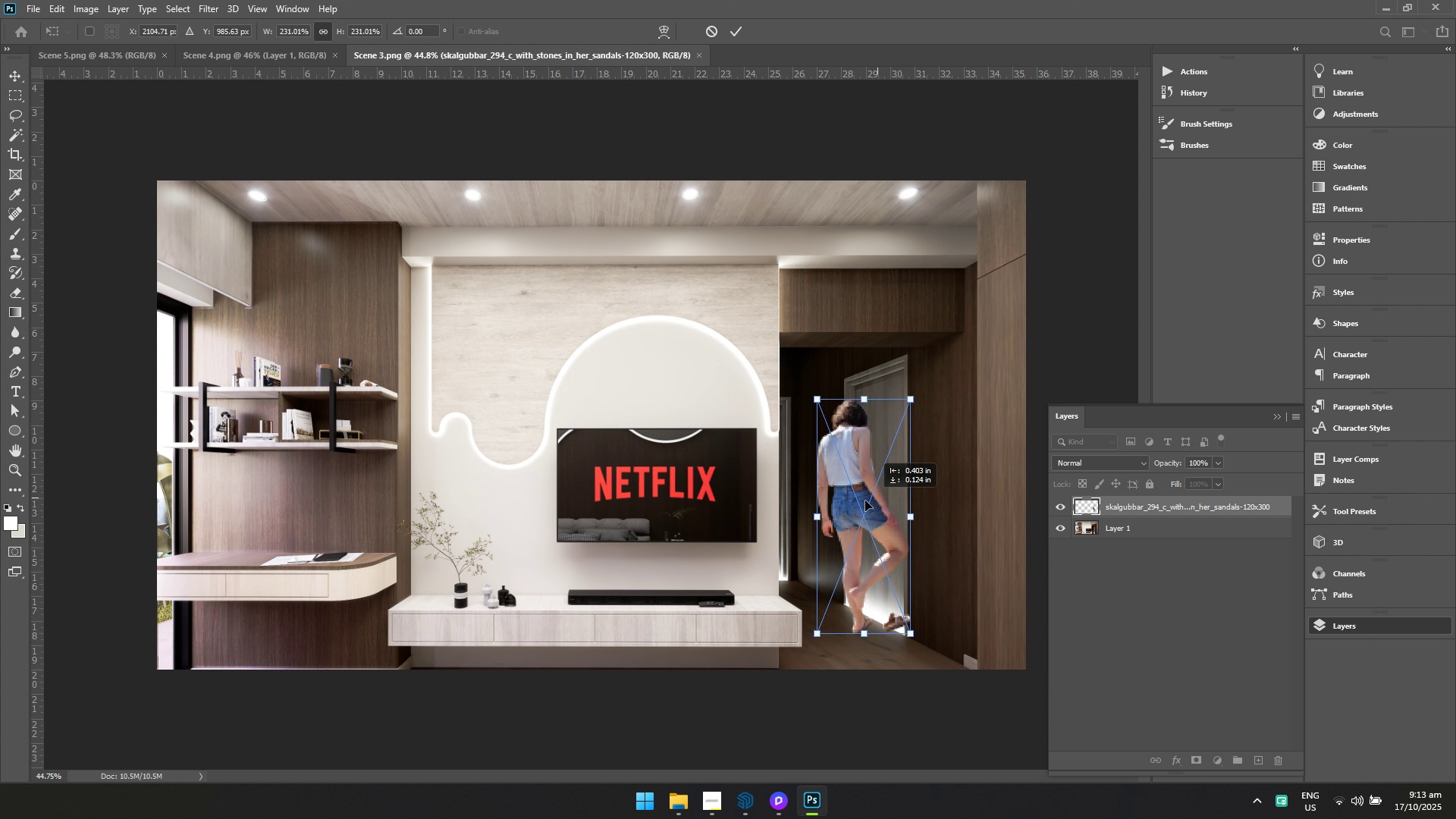 
left_click_drag(start_coordinate=[887, 494], to_coordinate=[852, 511])
 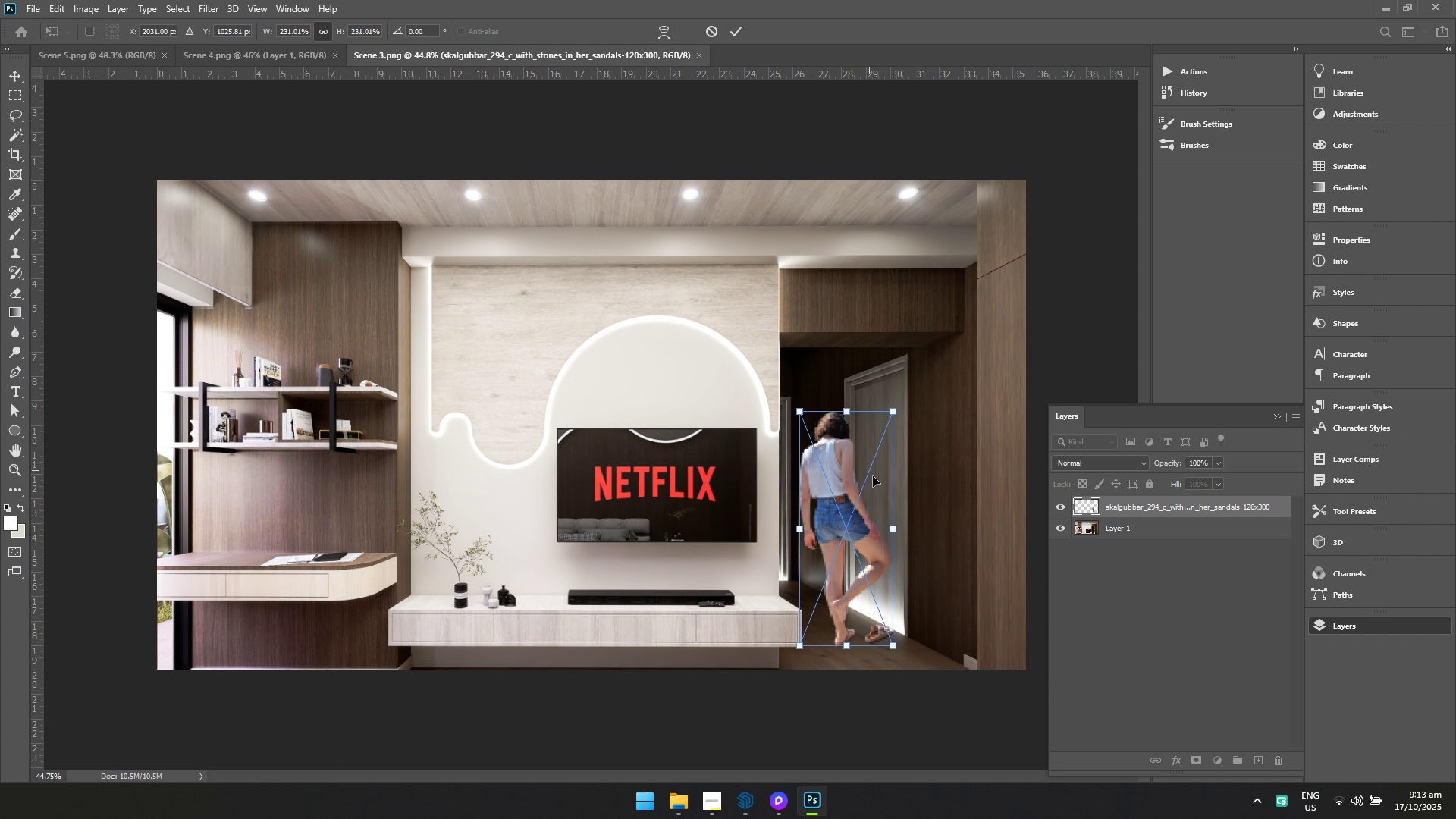 
left_click_drag(start_coordinate=[876, 513], to_coordinate=[871, 513])
 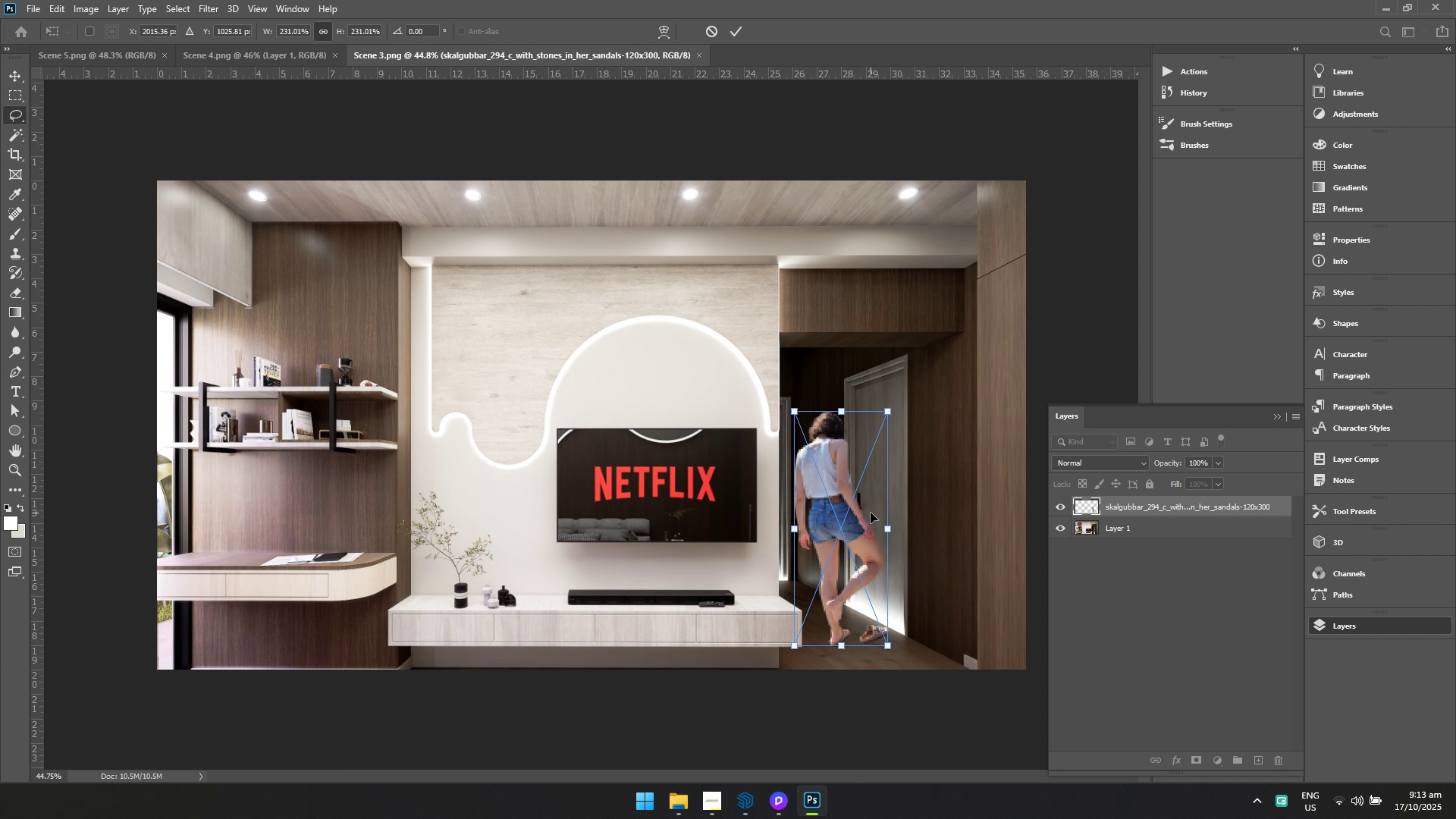 
key(Enter)
 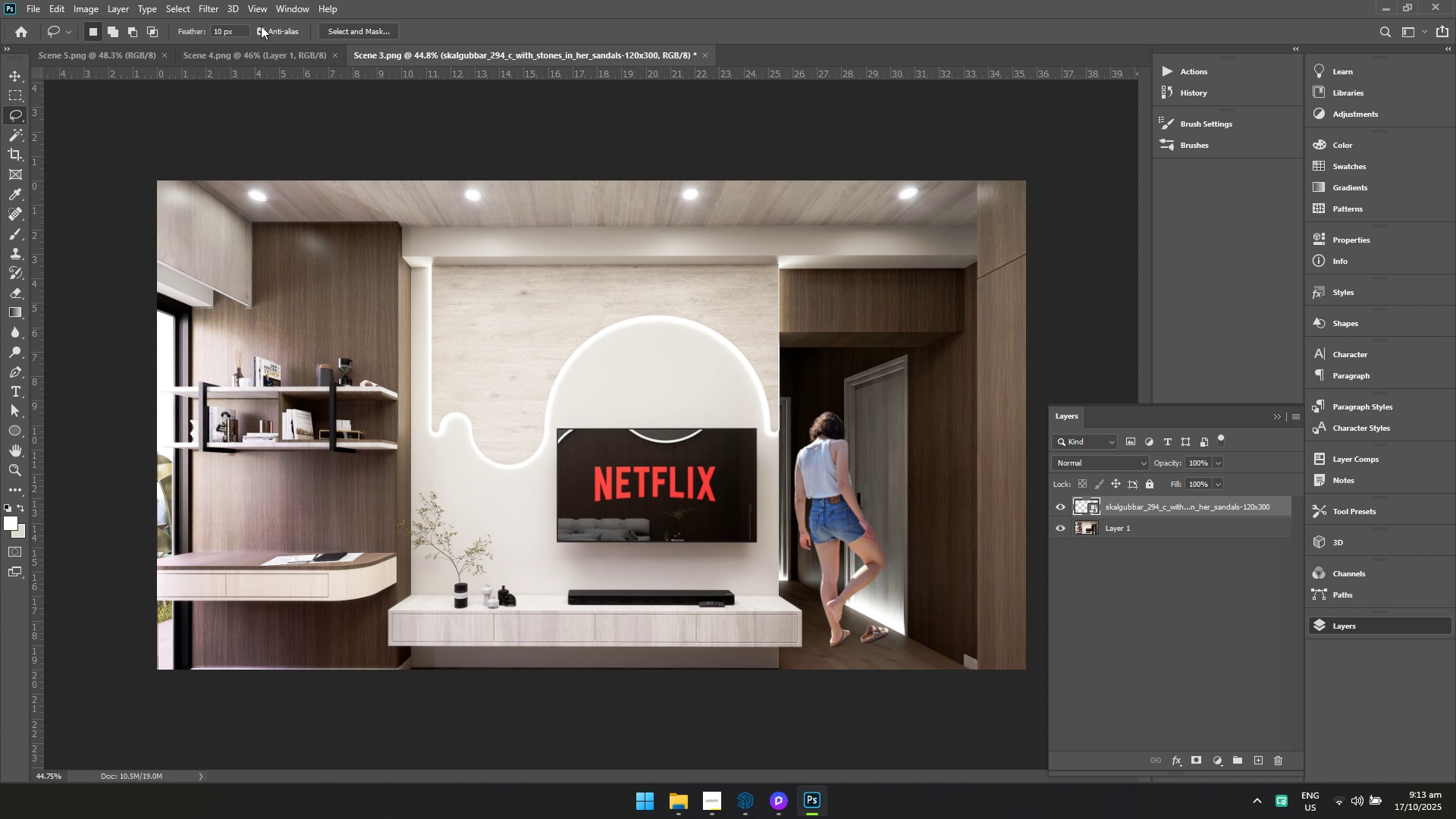 
left_click([209, 8])
 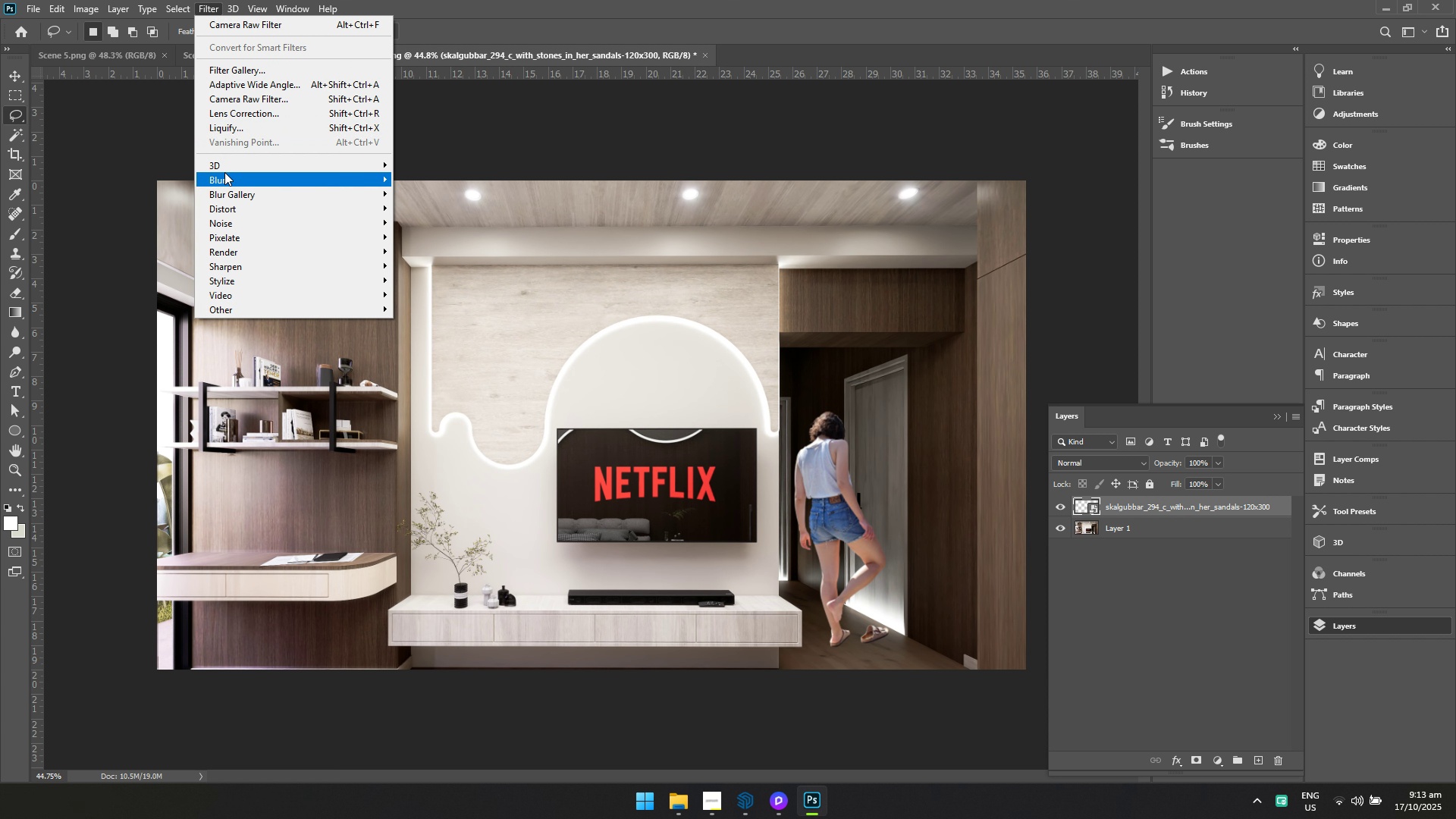 
left_click([224, 172])
 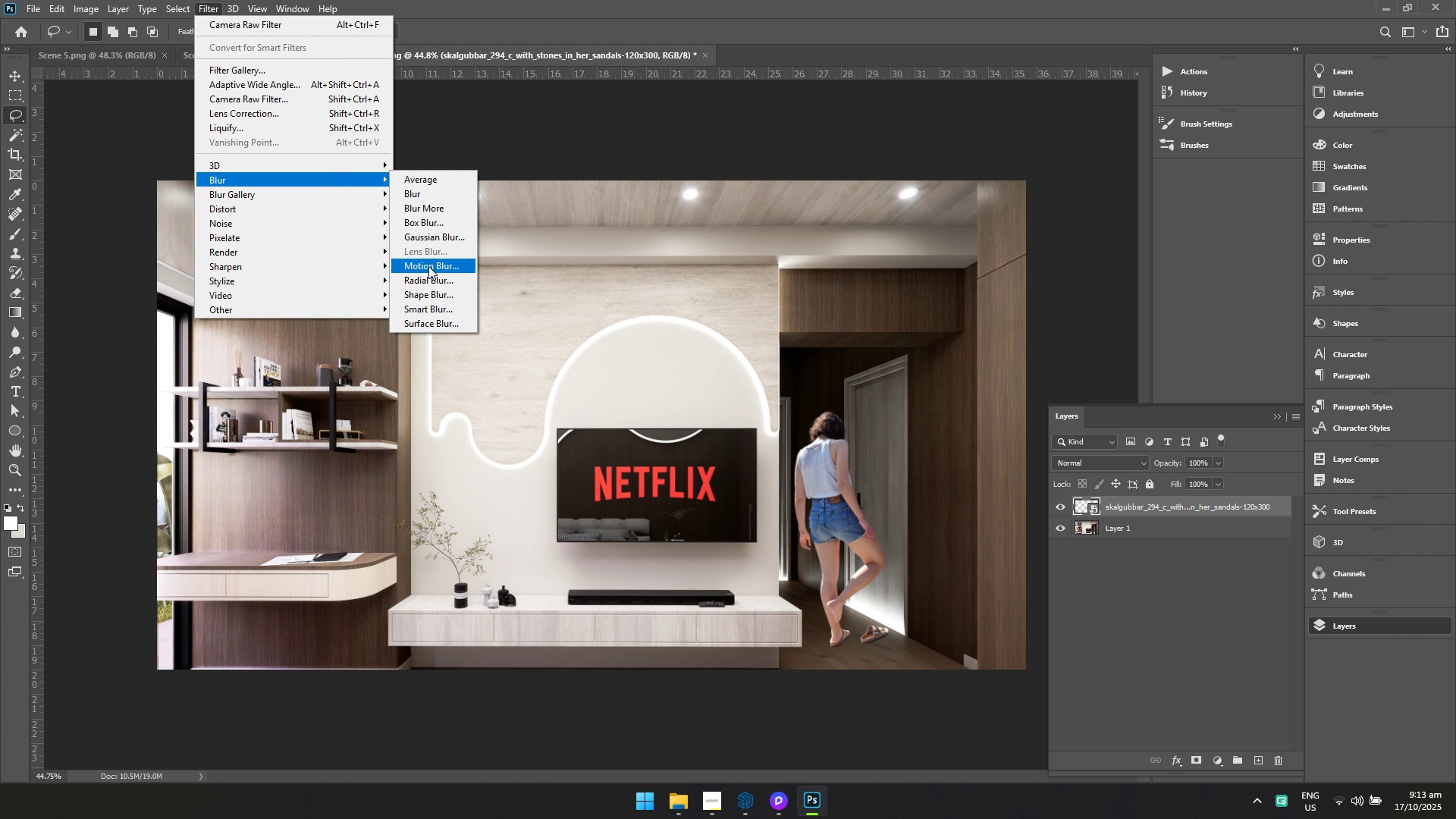 
left_click([428, 266])
 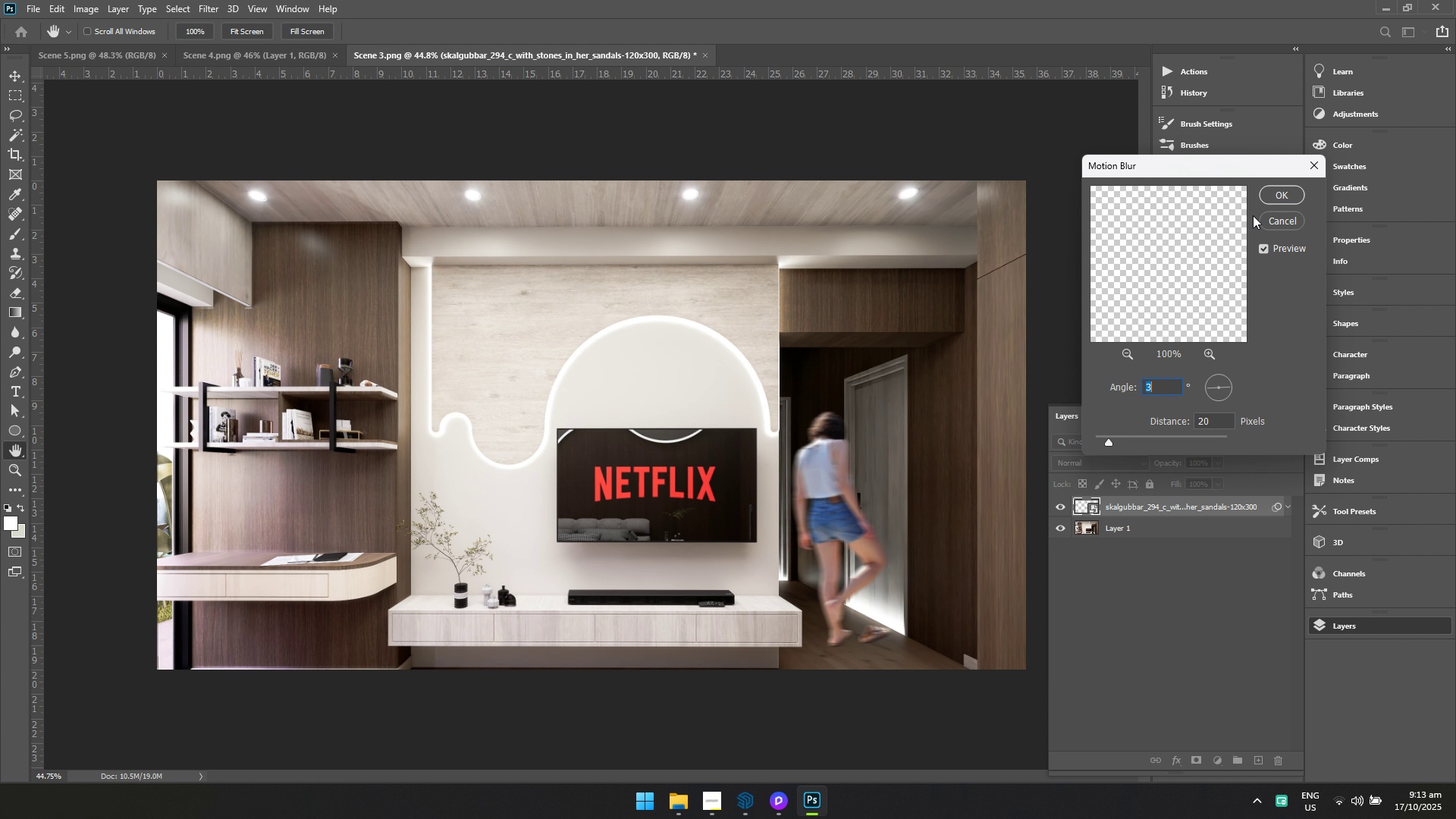 
left_click([1284, 195])
 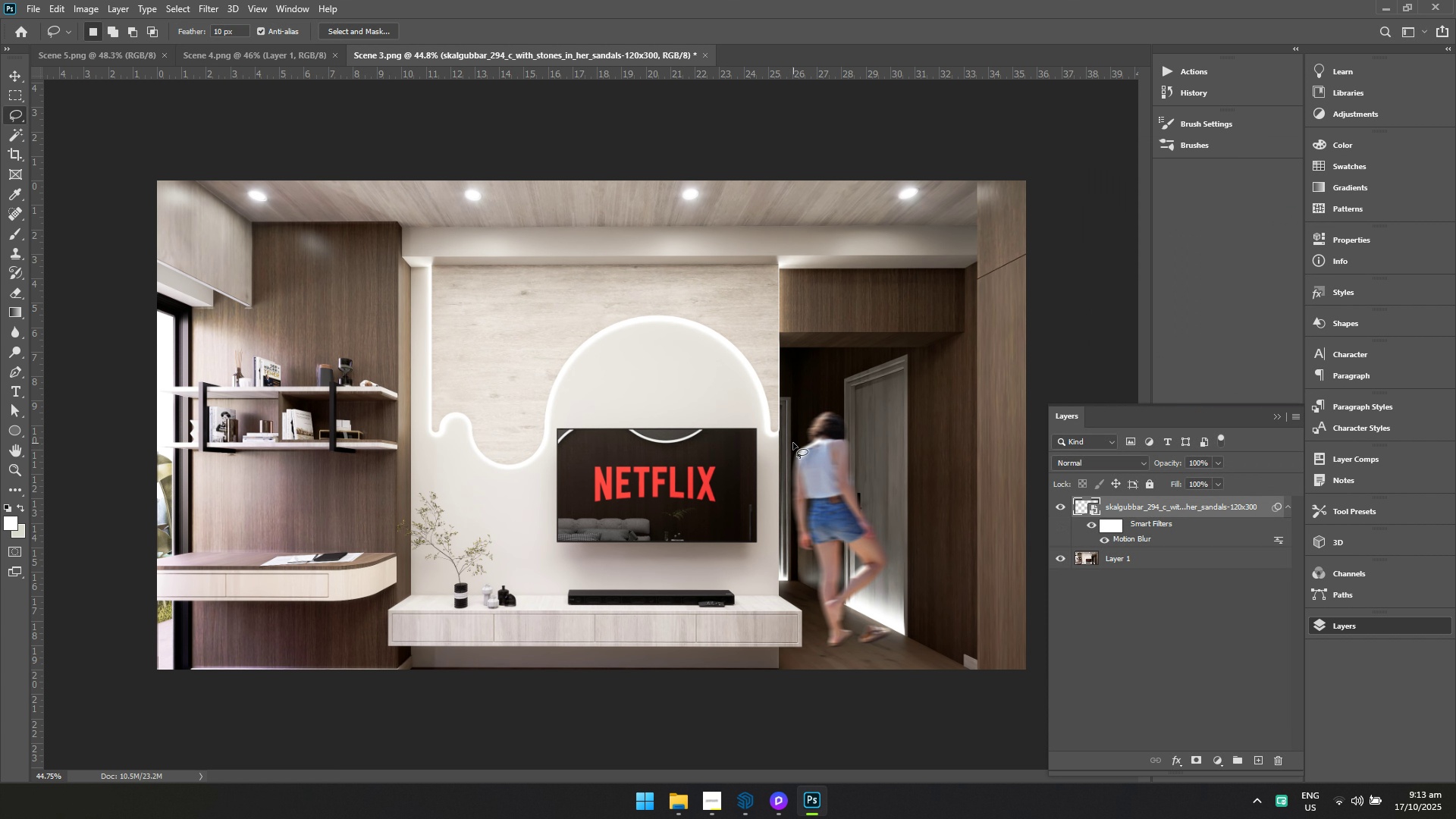 
right_click([793, 443])
 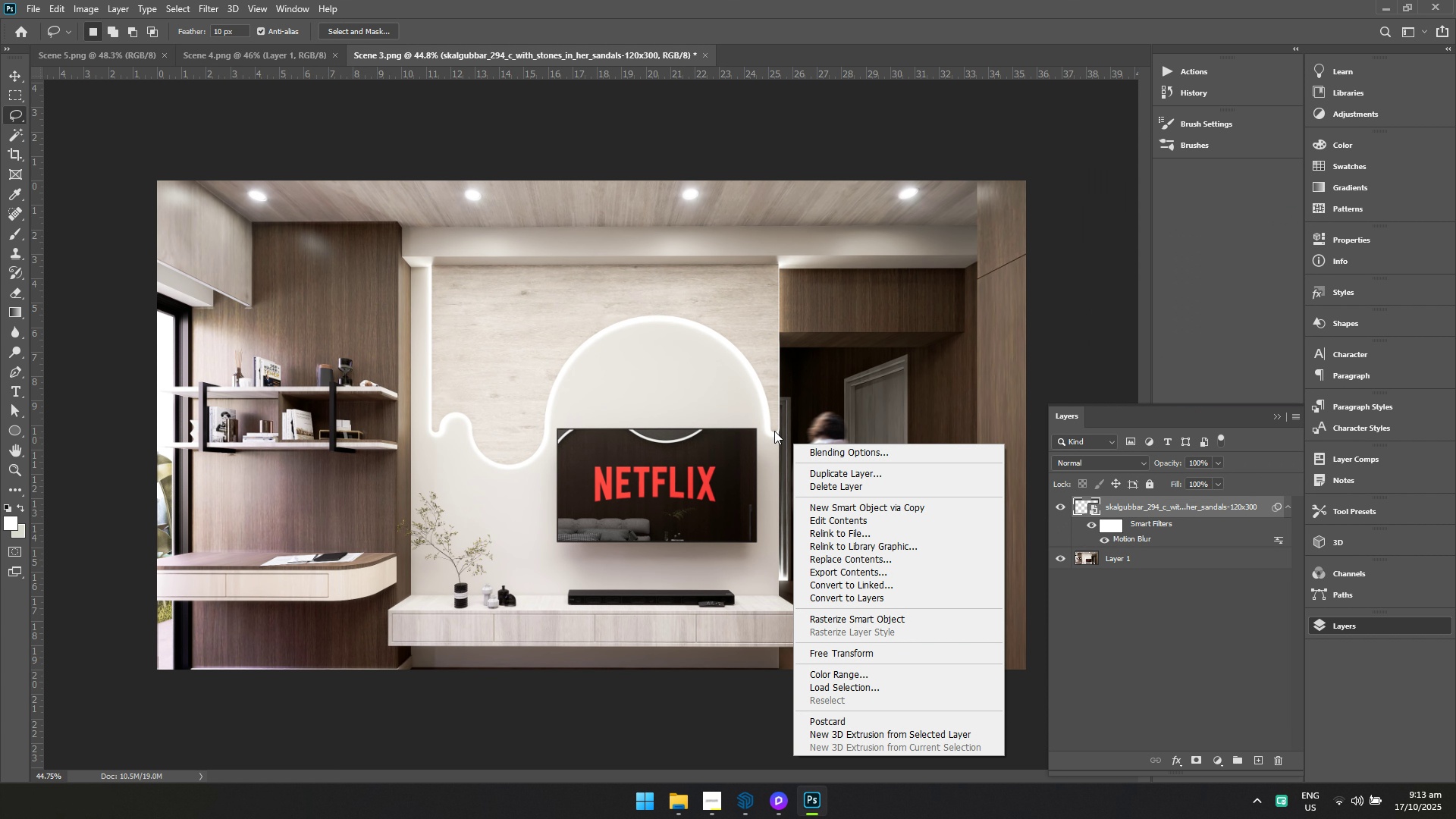 
key(Escape)
 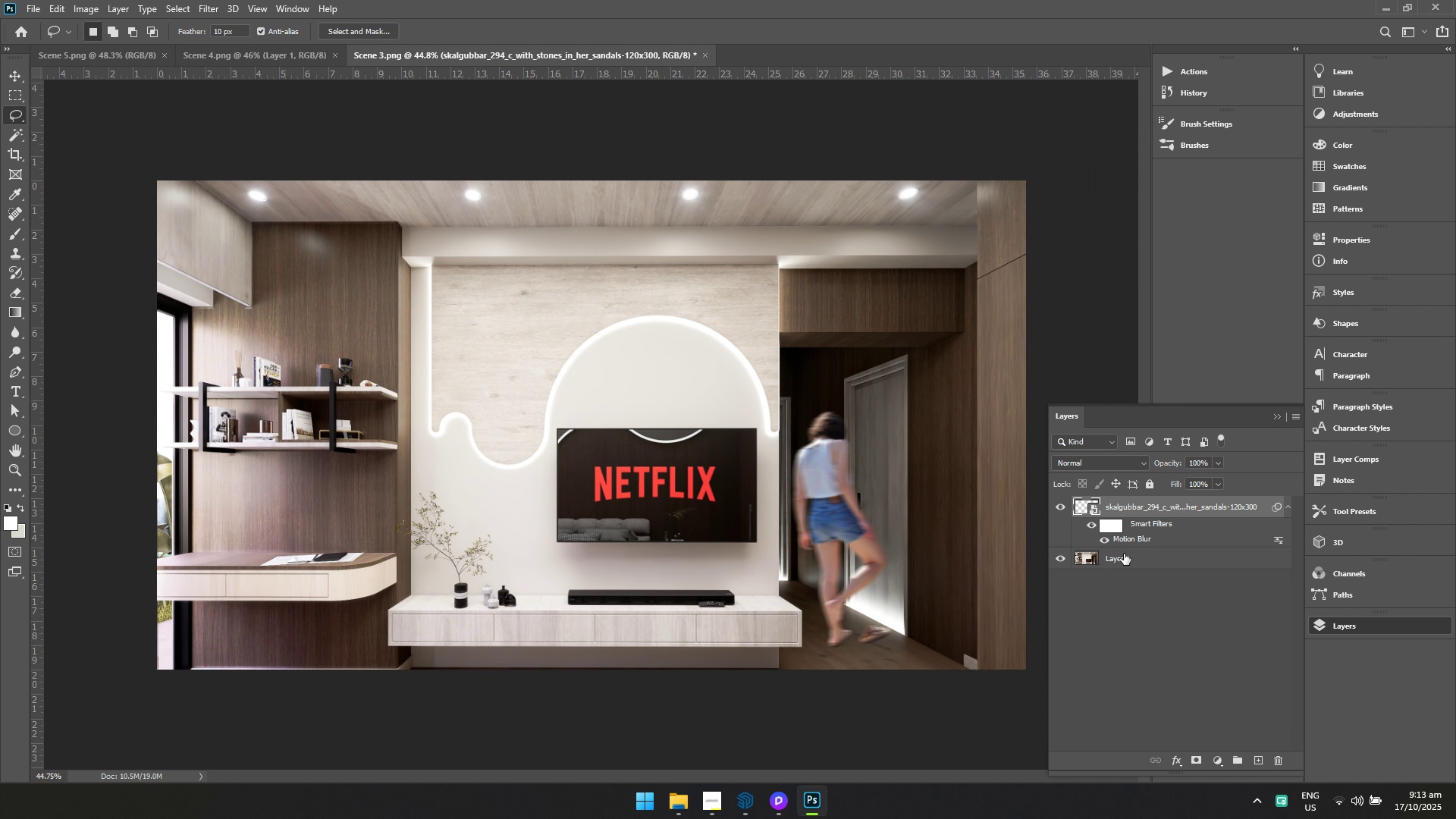 
hold_key(key=ShiftLeft, duration=0.31)
left_click([1125, 554])
 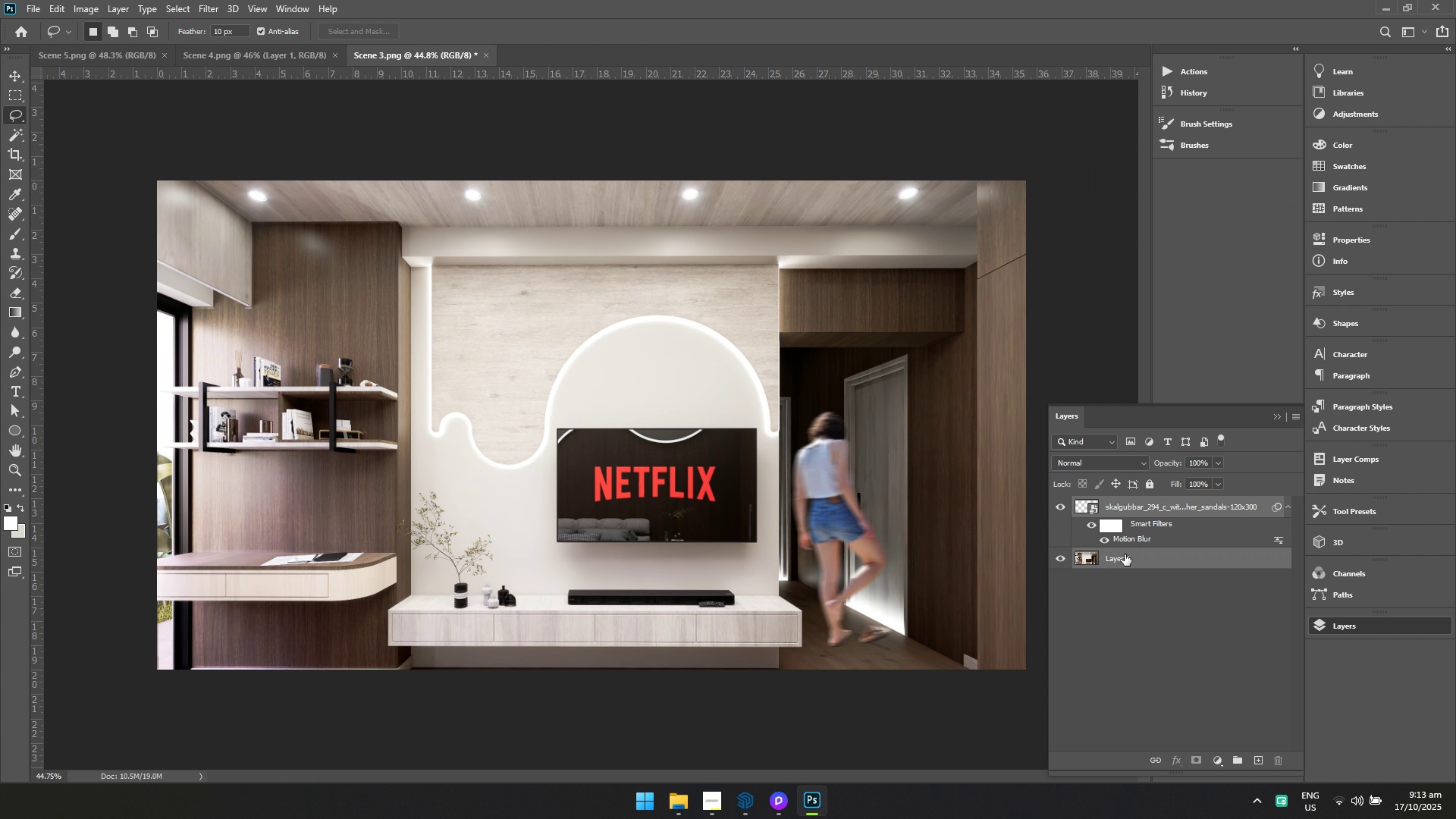 
right_click([1125, 554])
 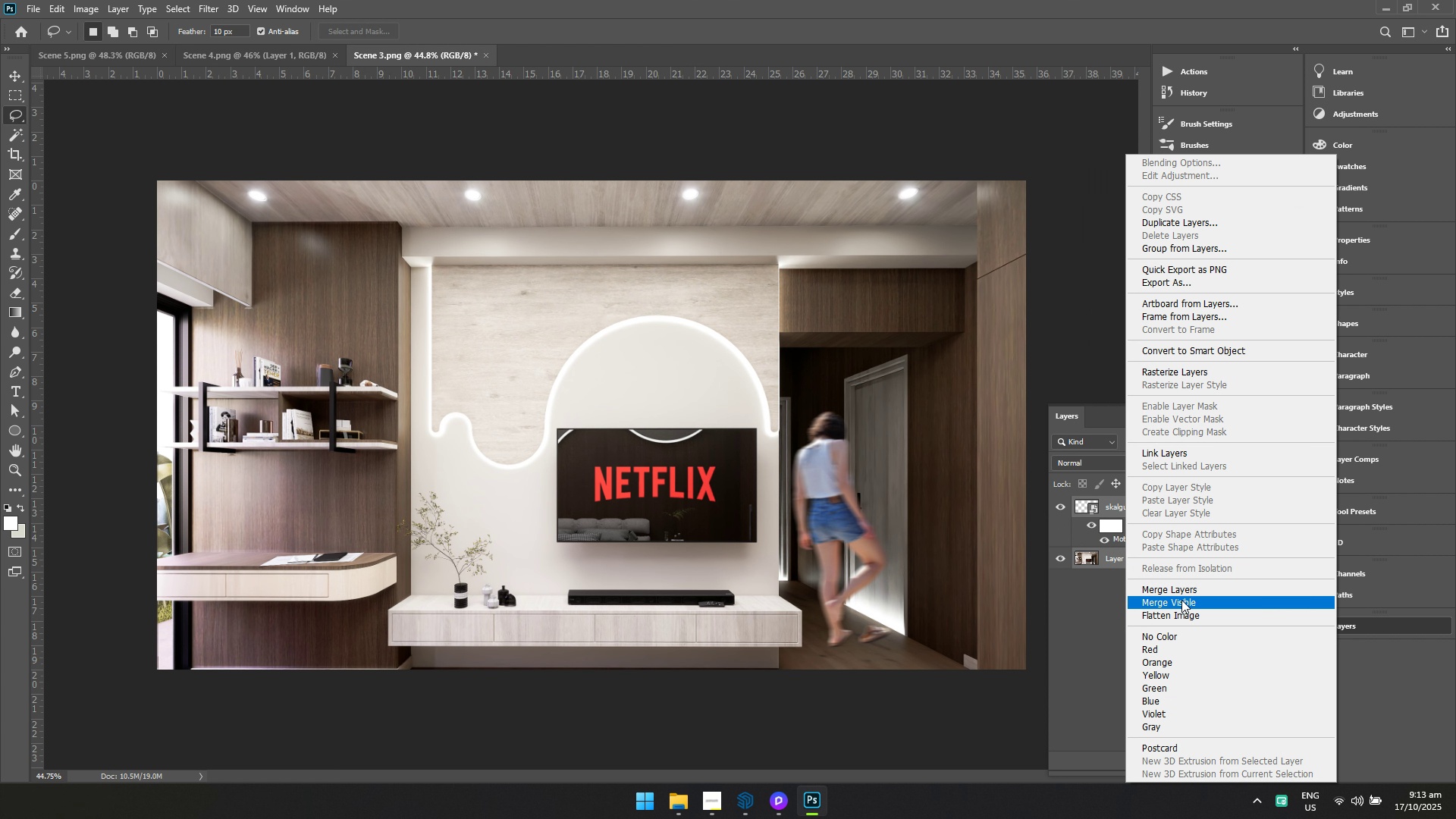 
left_click([1180, 617])
 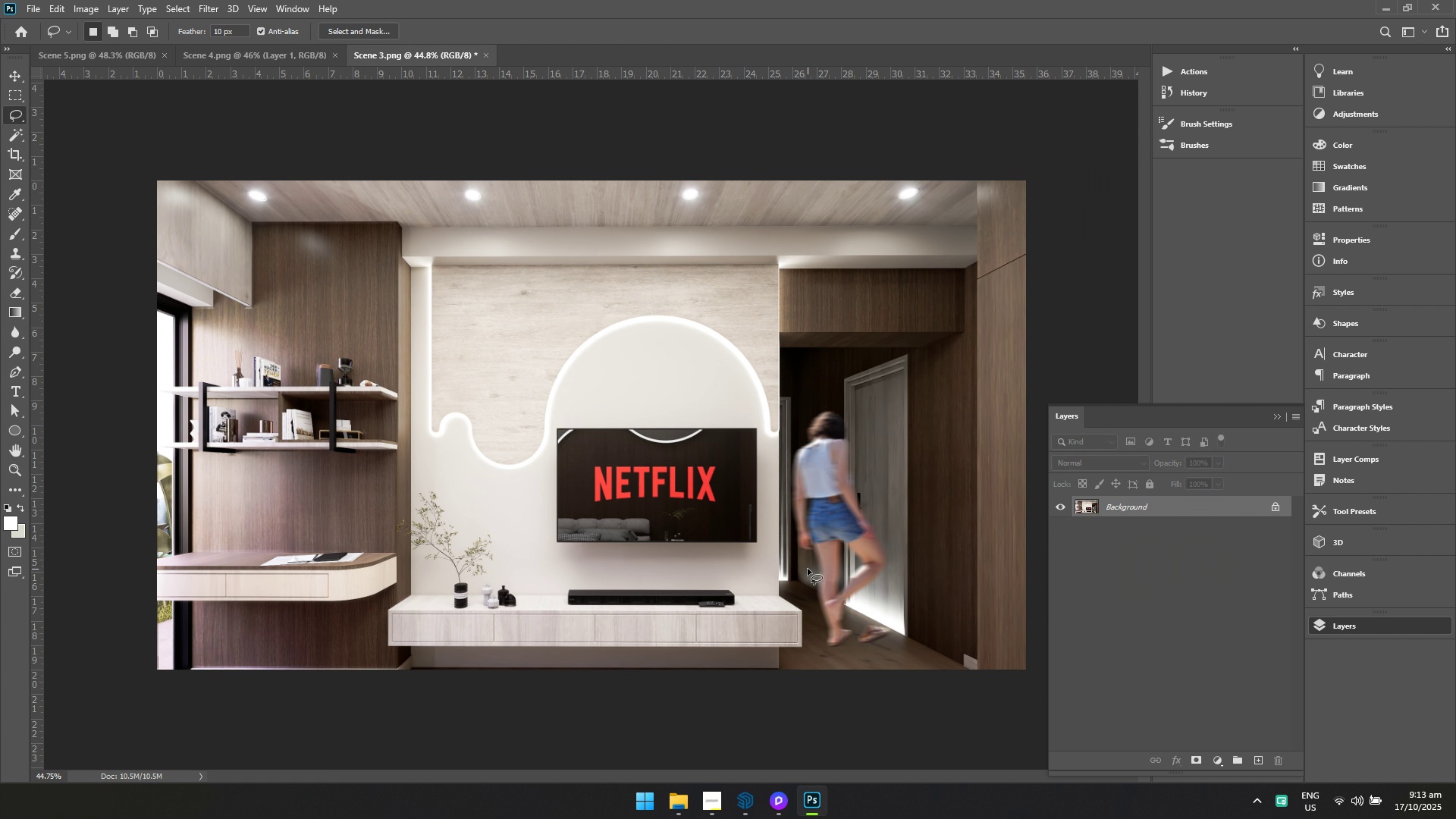 
key(Control+ControlLeft)
 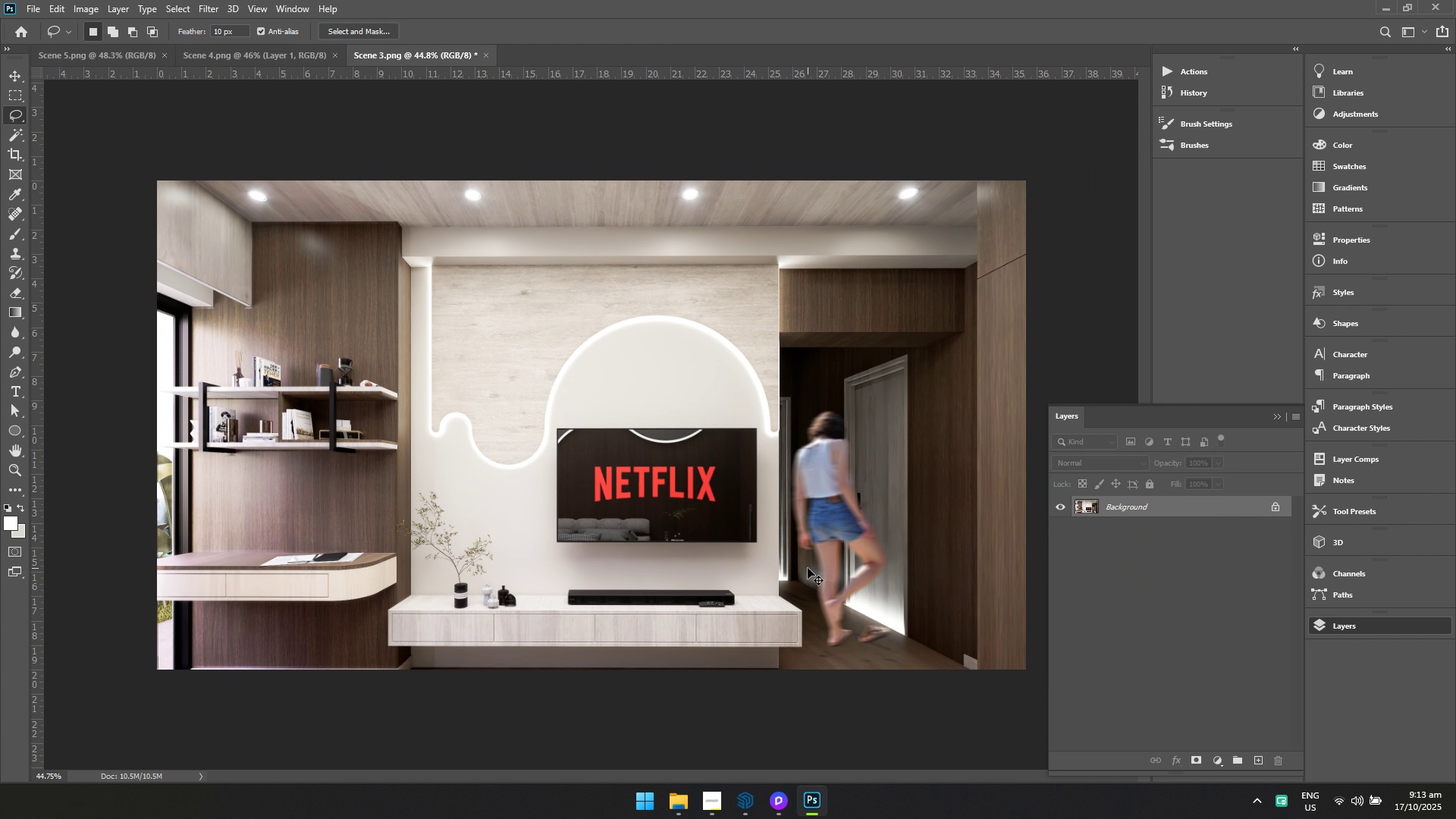 
key(Control+S)
 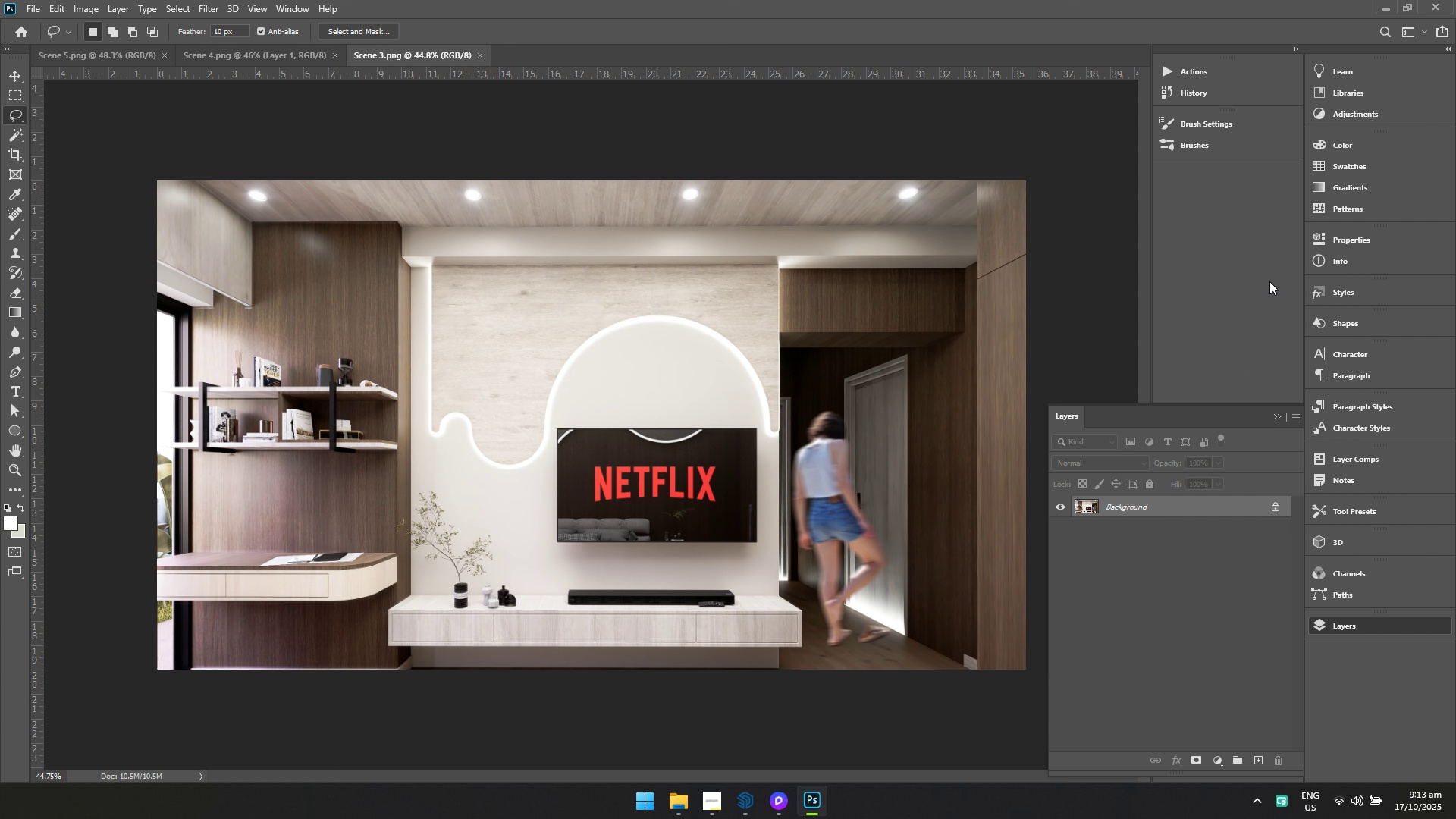 
wait(7.28)
 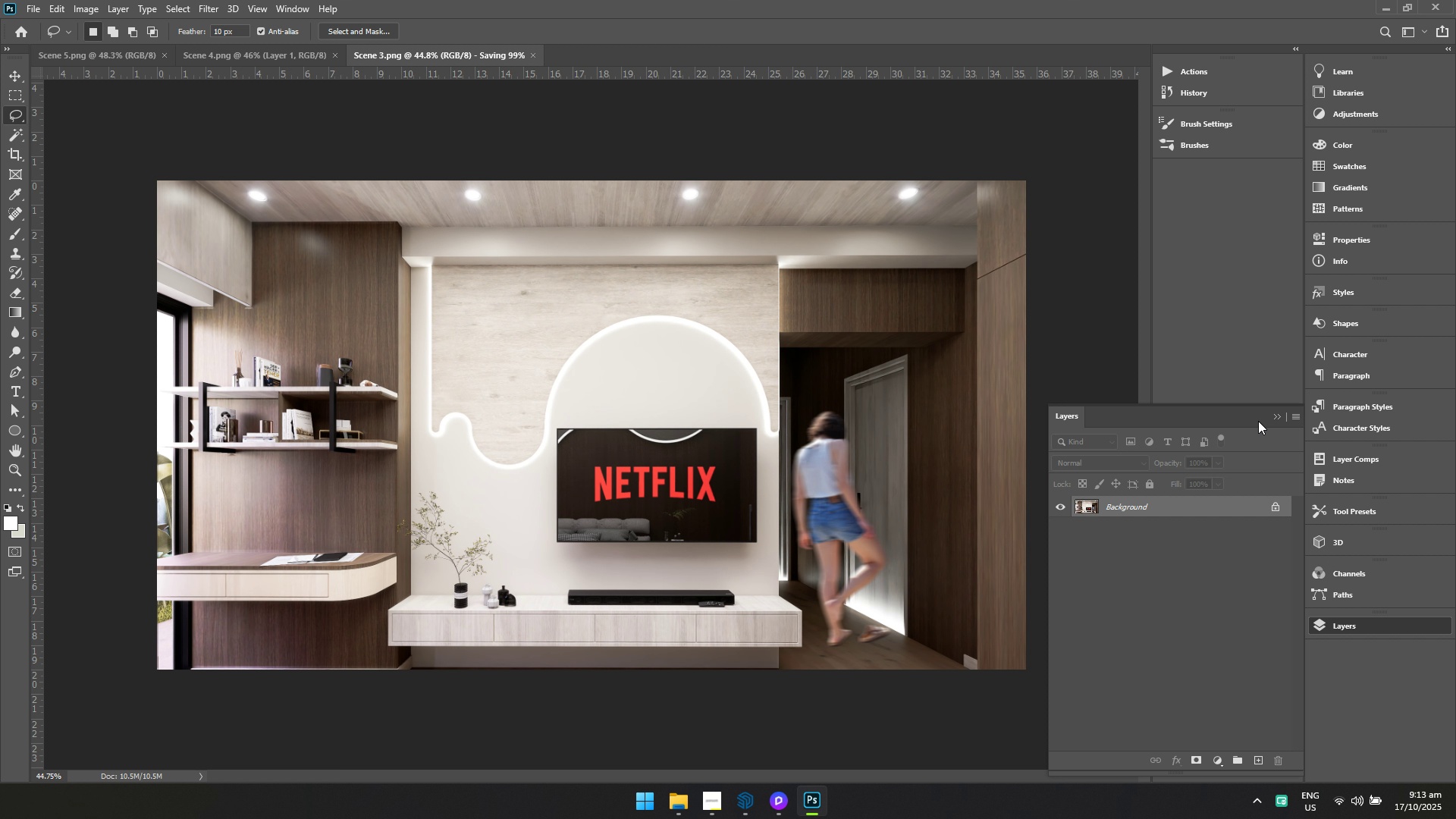 
hold_key(key=ControlLeft, duration=0.92)
 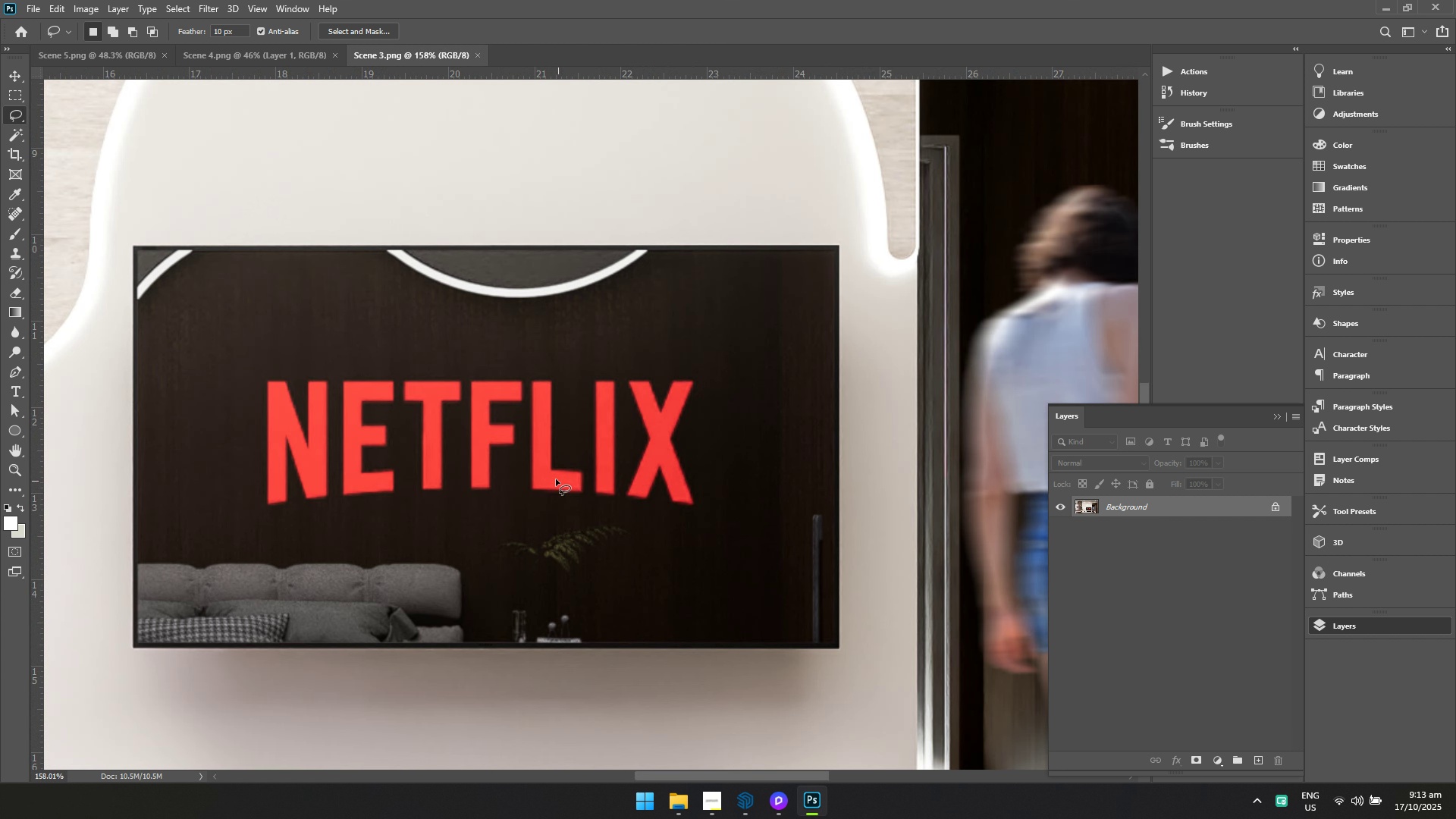 
hold_key(key=Space, duration=0.91)
 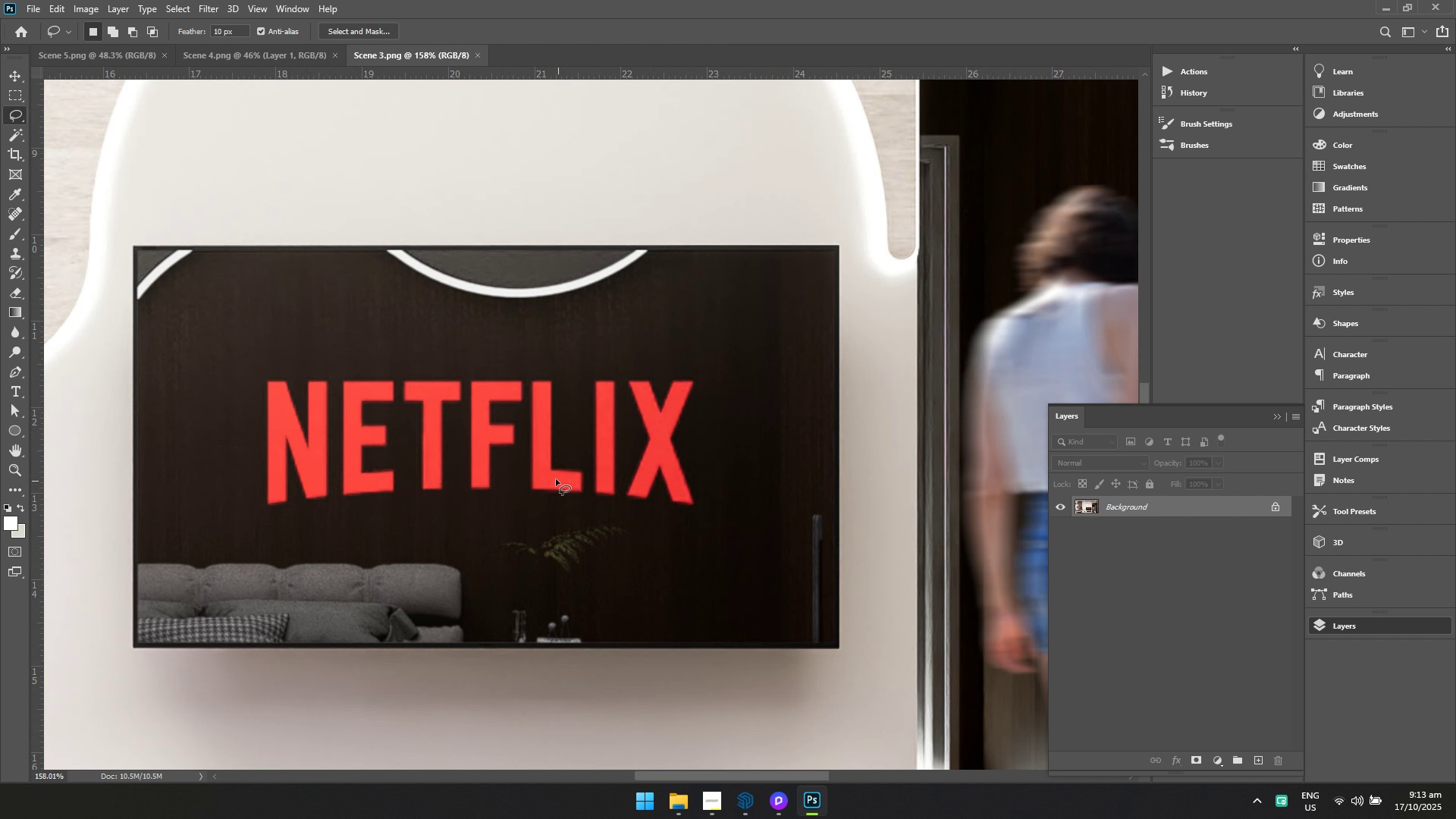 
left_click_drag(start_coordinate=[724, 500], to_coordinate=[802, 533])
 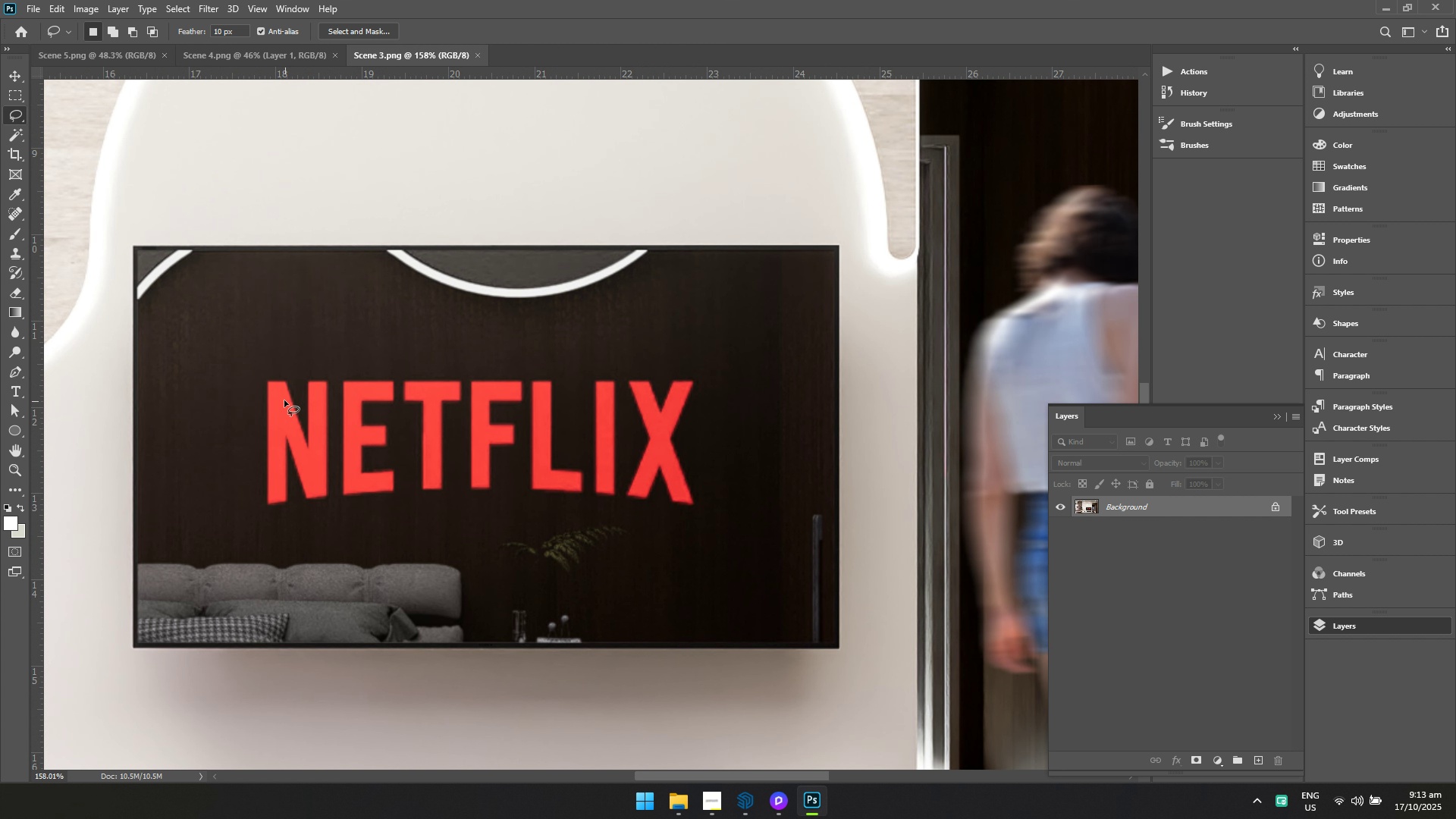 
left_click_drag(start_coordinate=[246, 372], to_coordinate=[246, 379])
 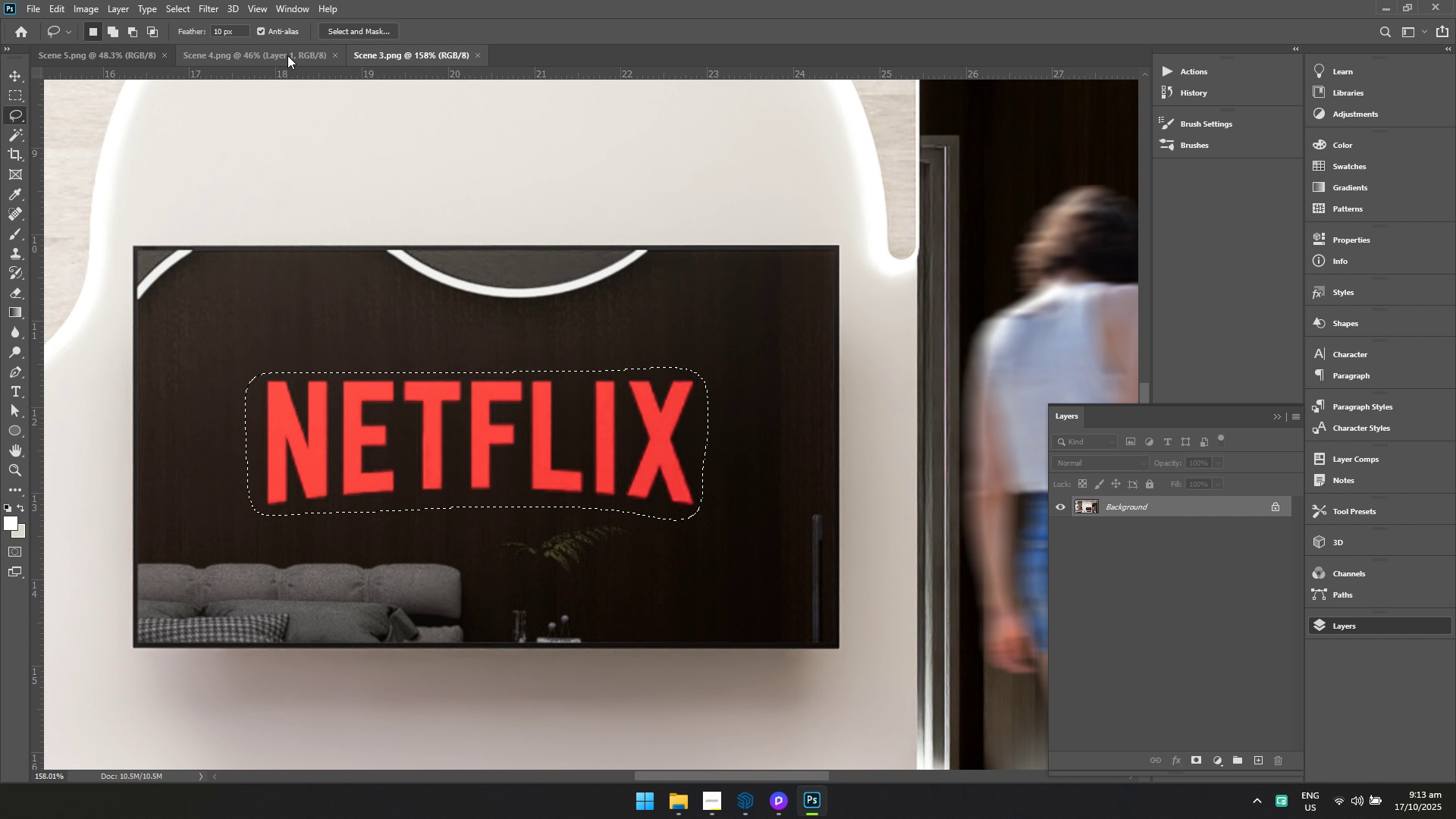 
left_click([199, 3])
 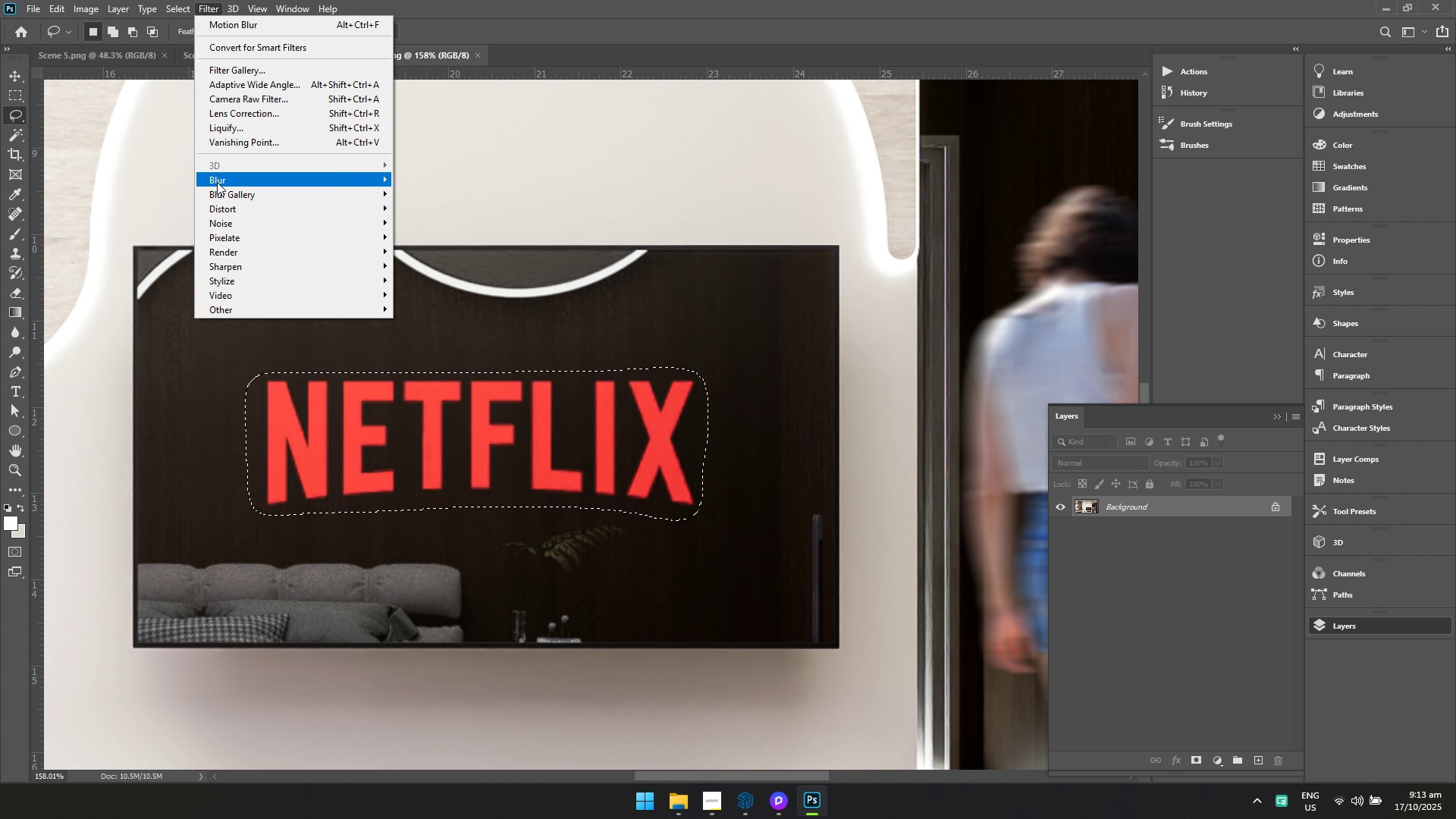 
left_click([217, 182])
 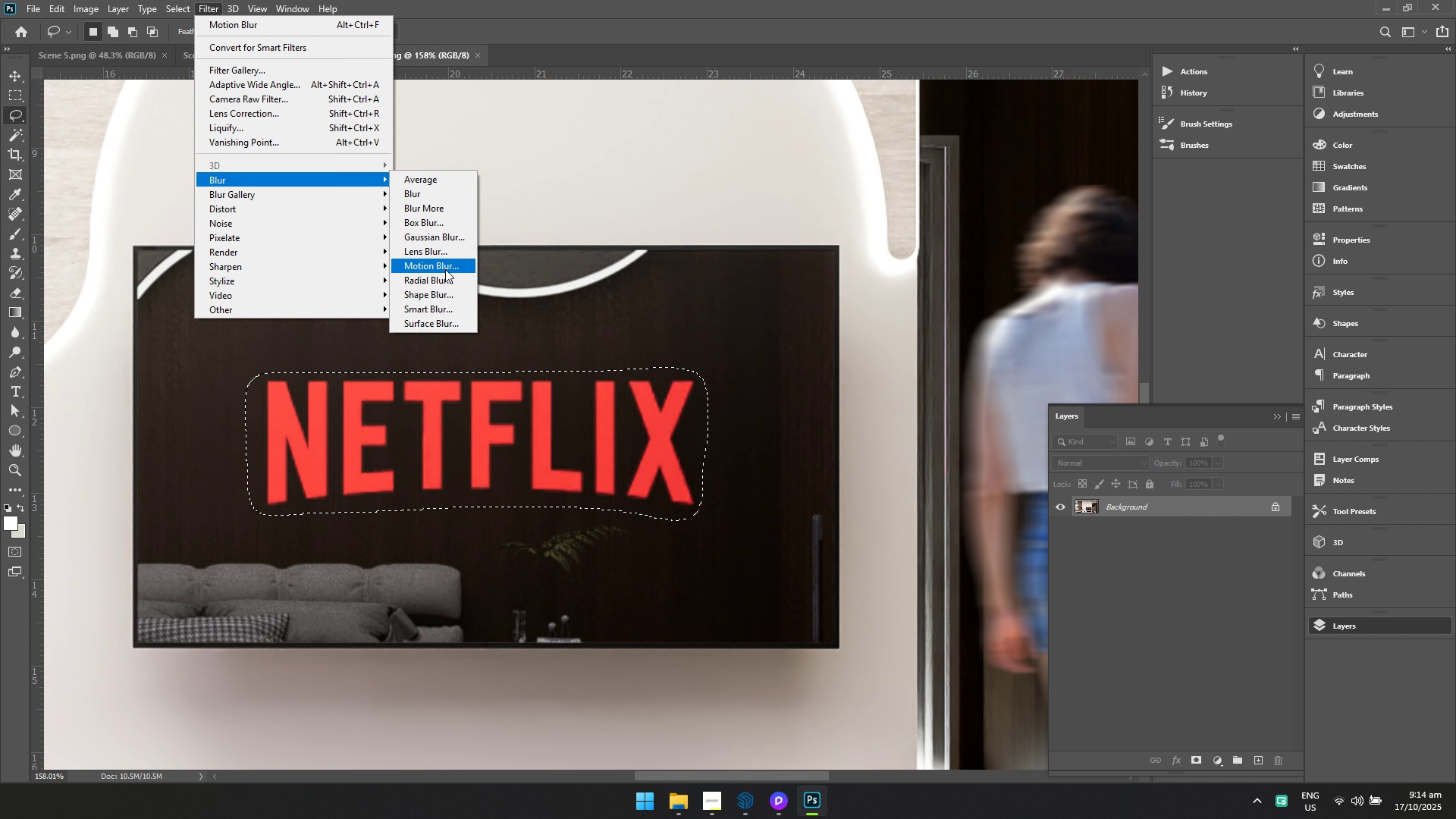 
left_click([445, 269])
 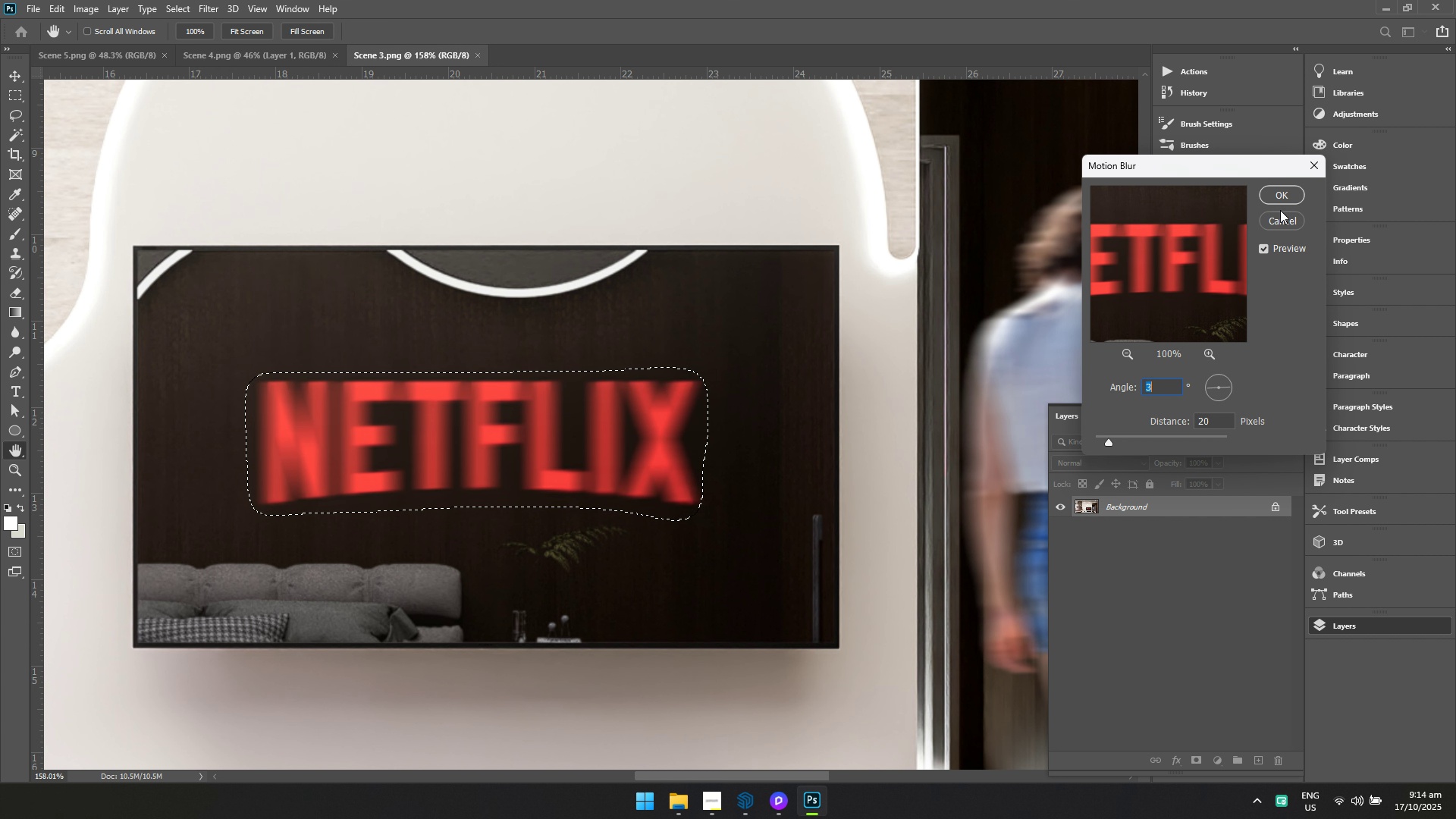 
right_click([942, 259])
 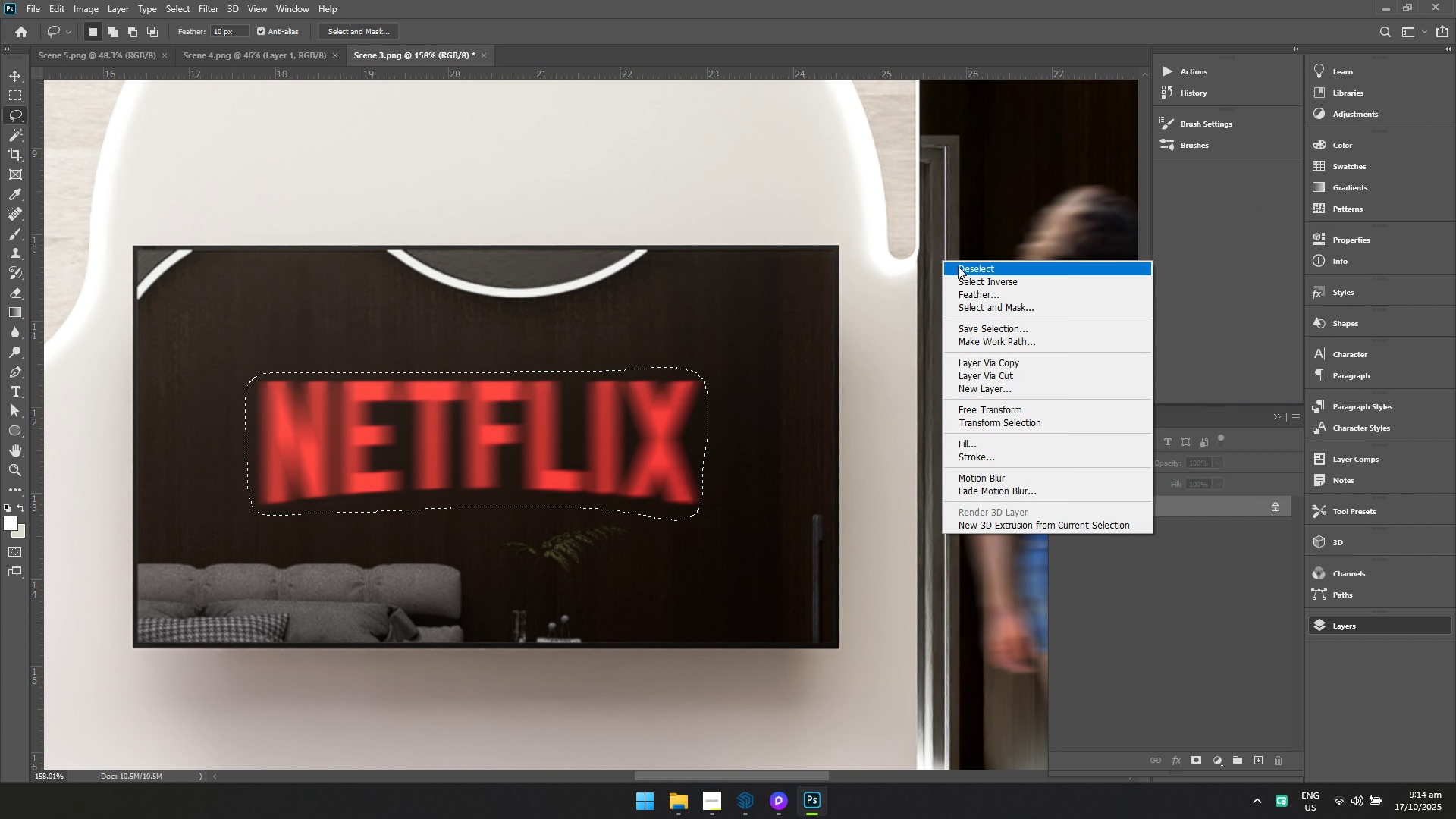 
left_click([958, 266])
 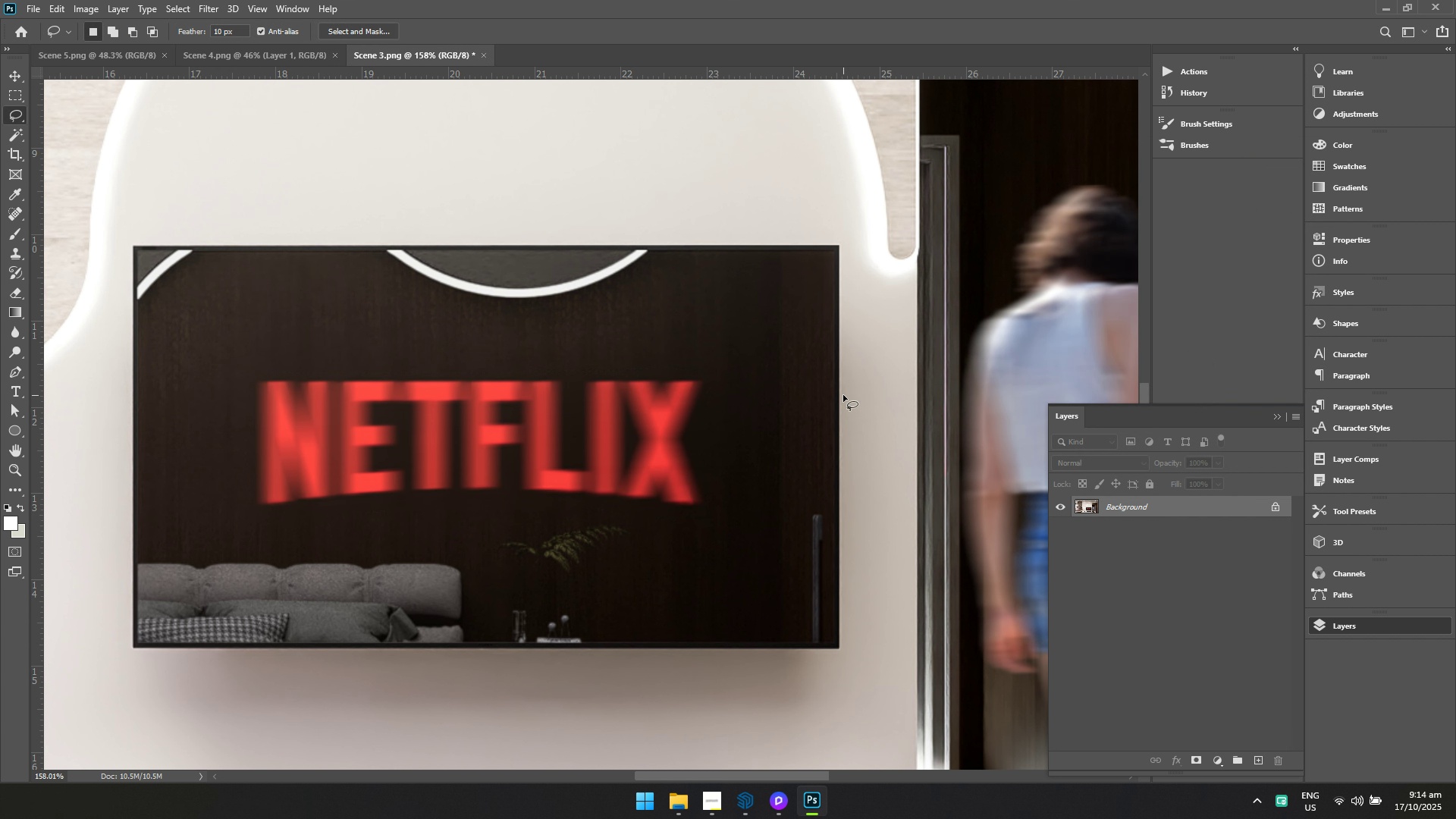 
hold_key(key=ControlLeft, duration=0.46)